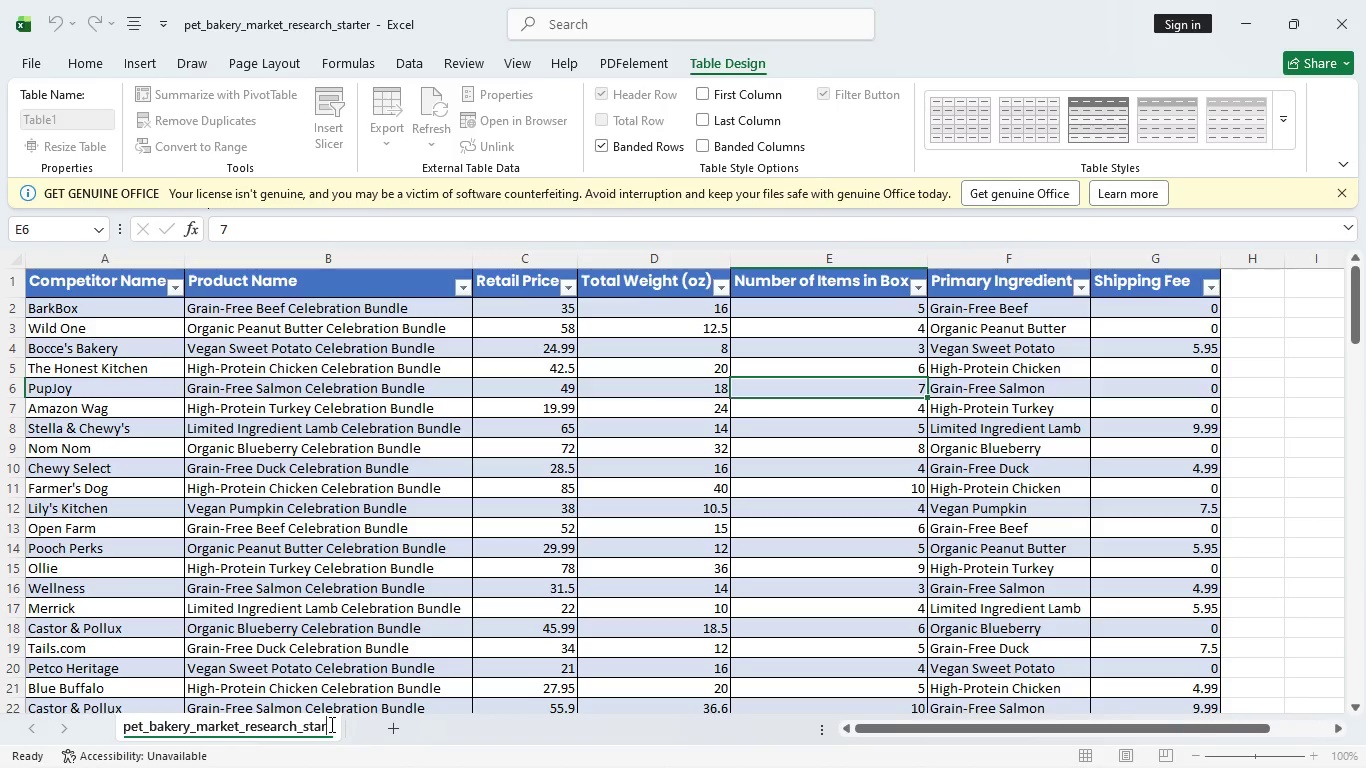 
left_click([330, 724])
 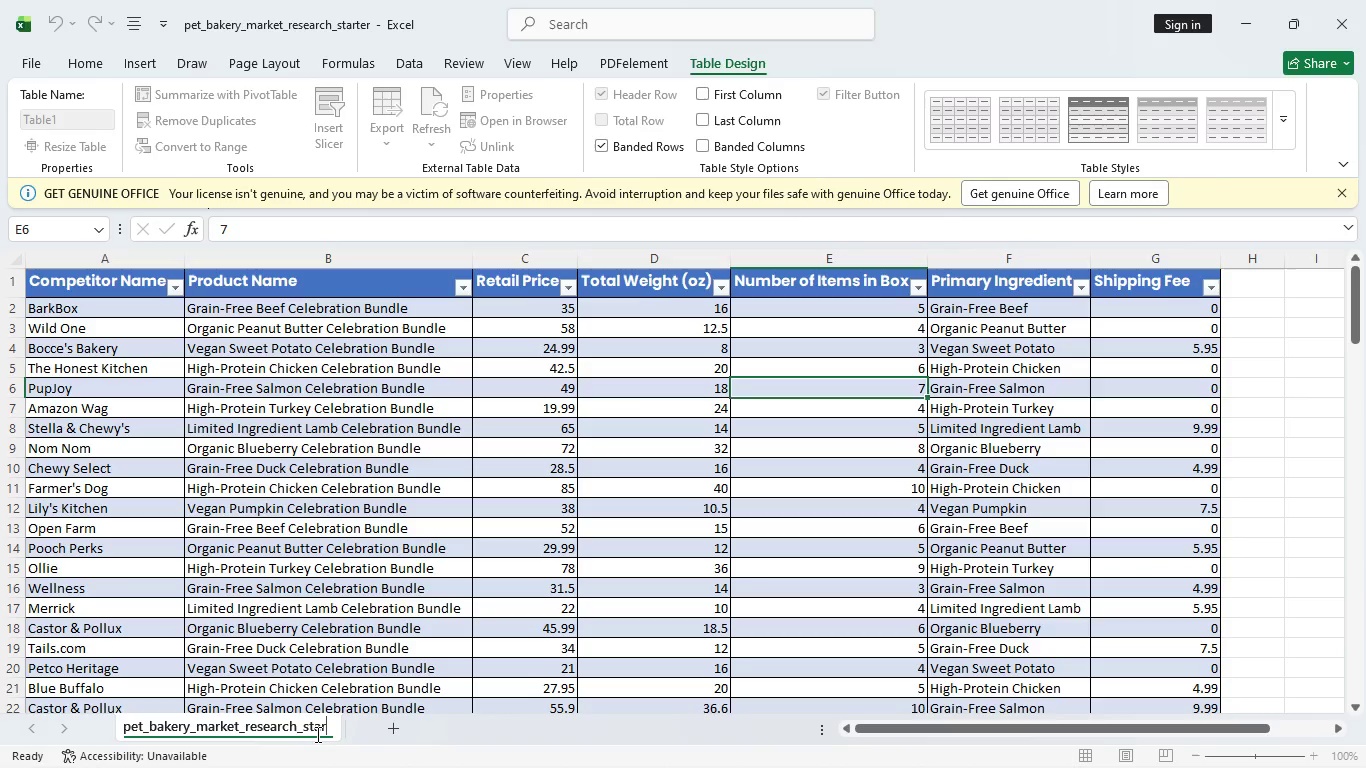 
wait(13.69)
 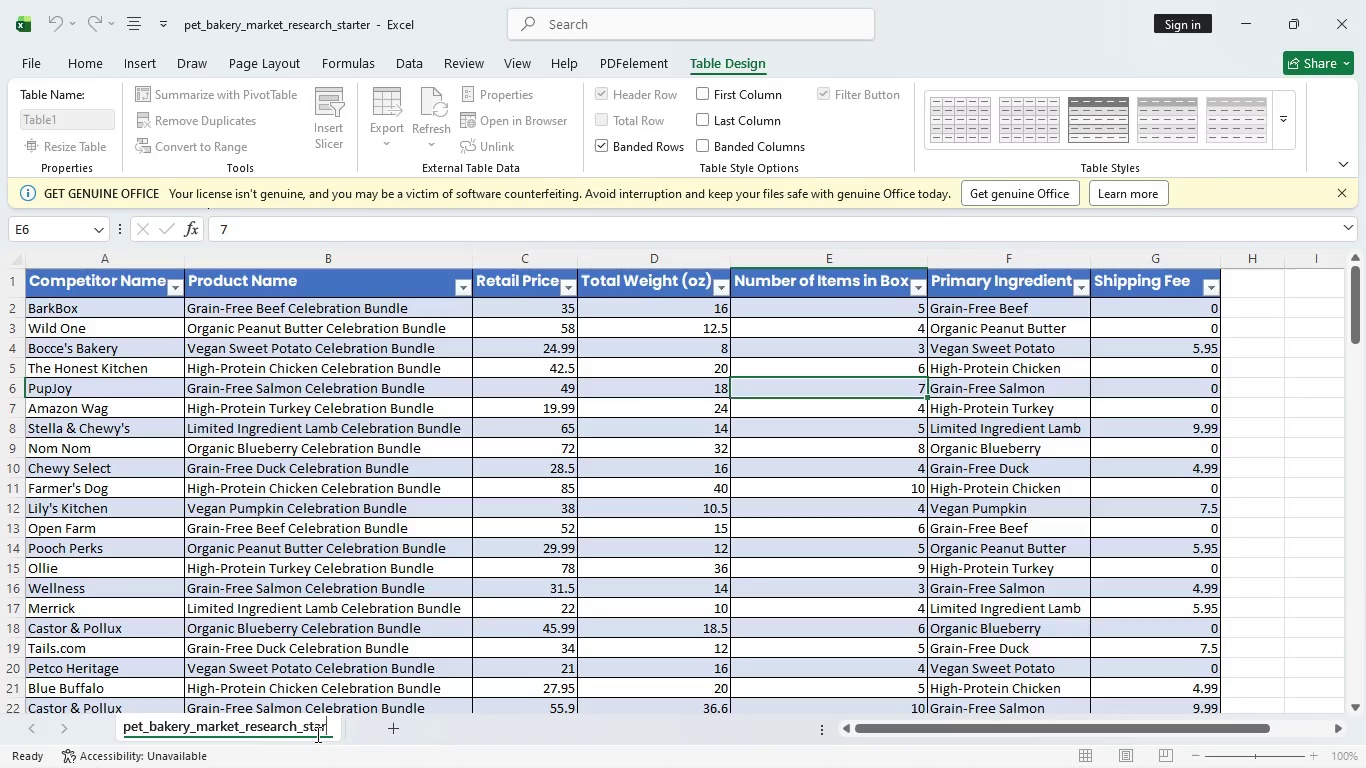 
hold_key(key=Backspace, duration=1.51)
 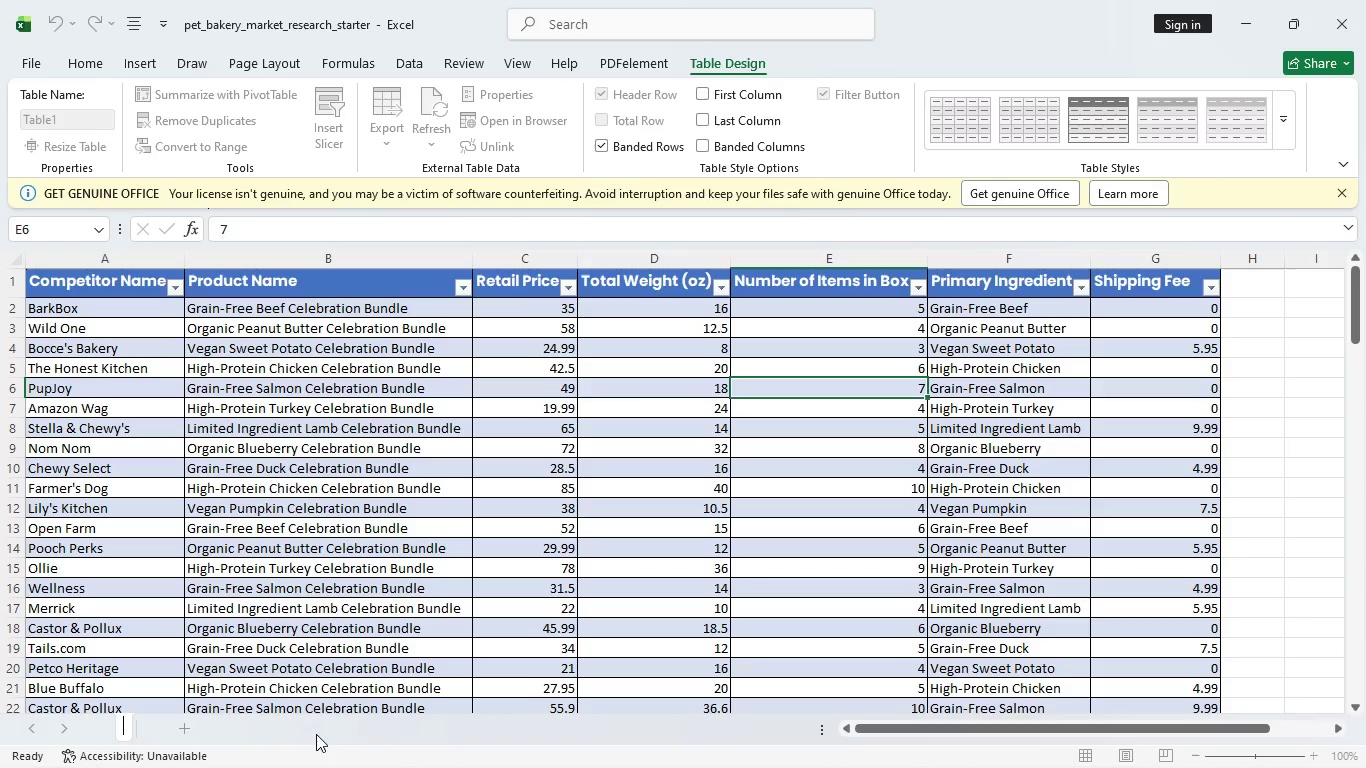 
key(T)
 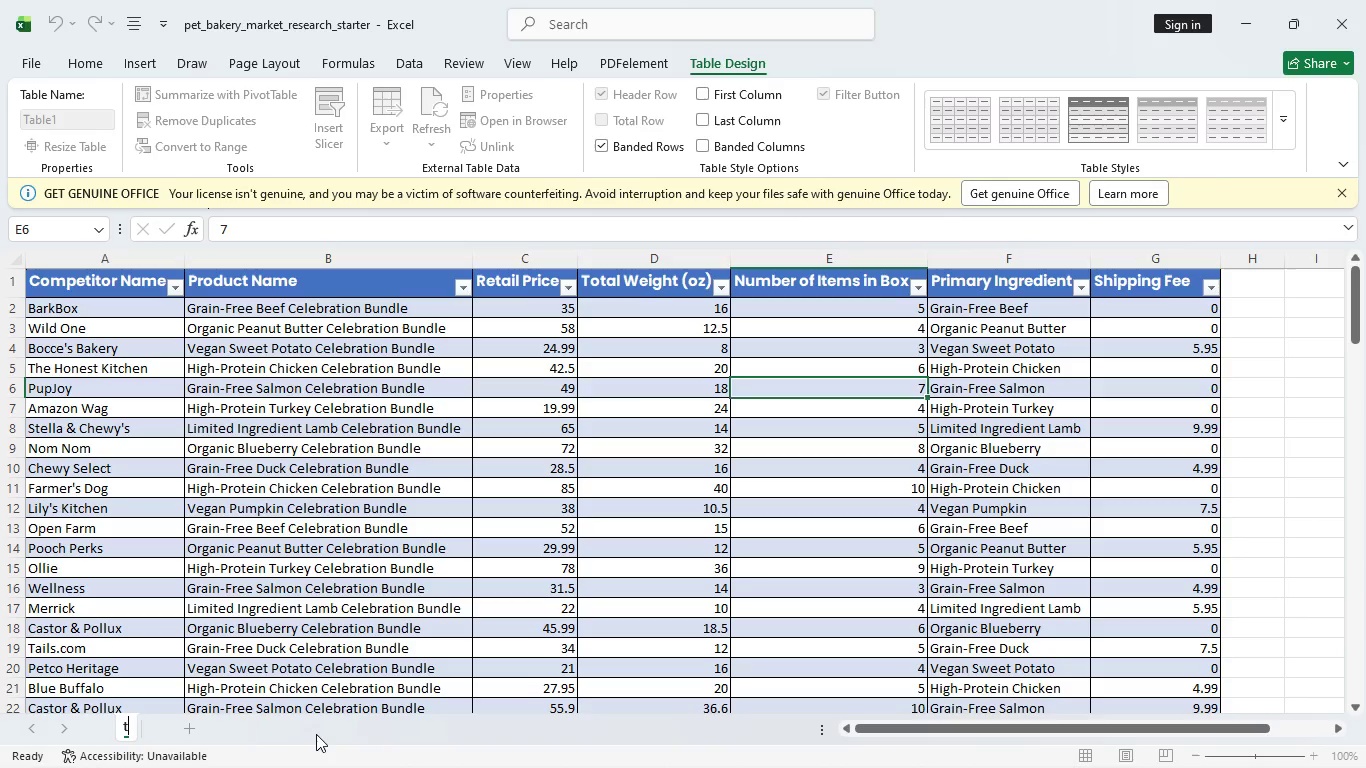 
type(blD)
 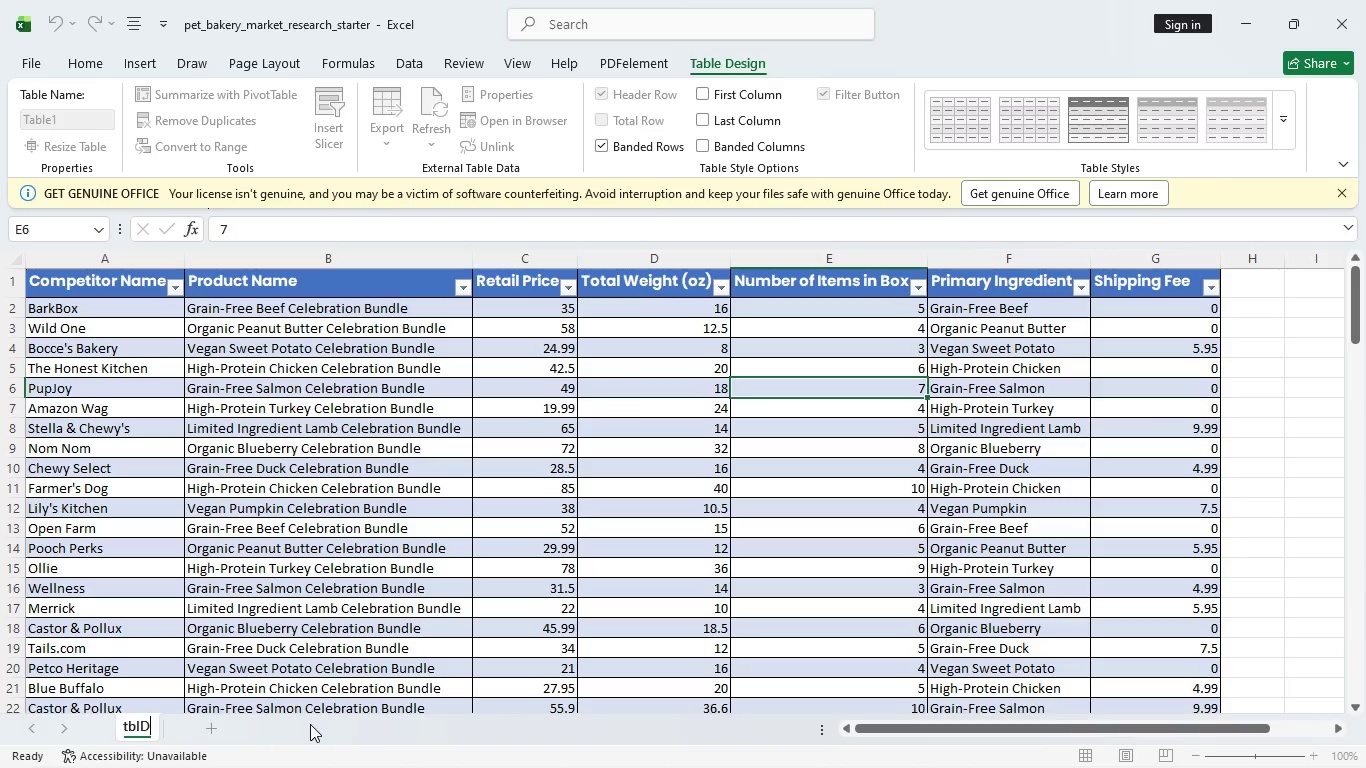 
type(ata)
 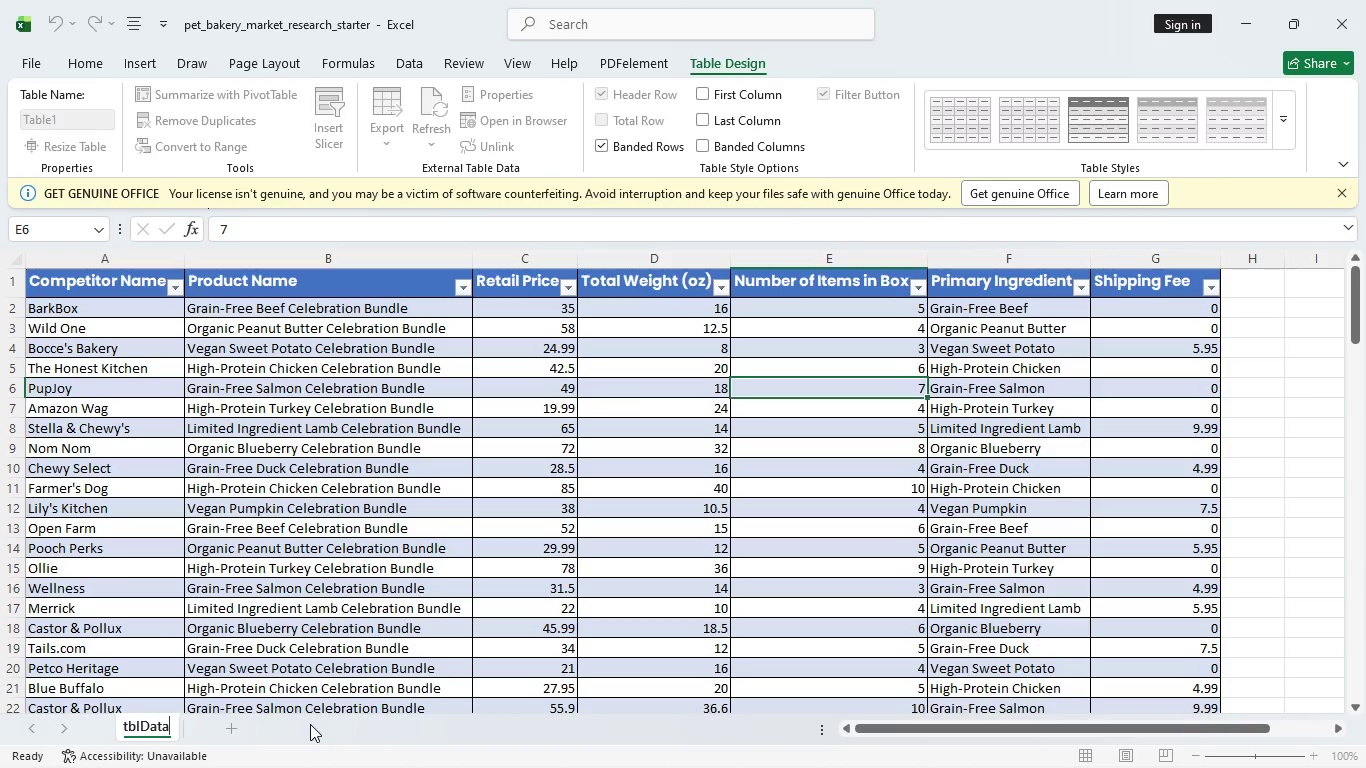 
key(Enter)
 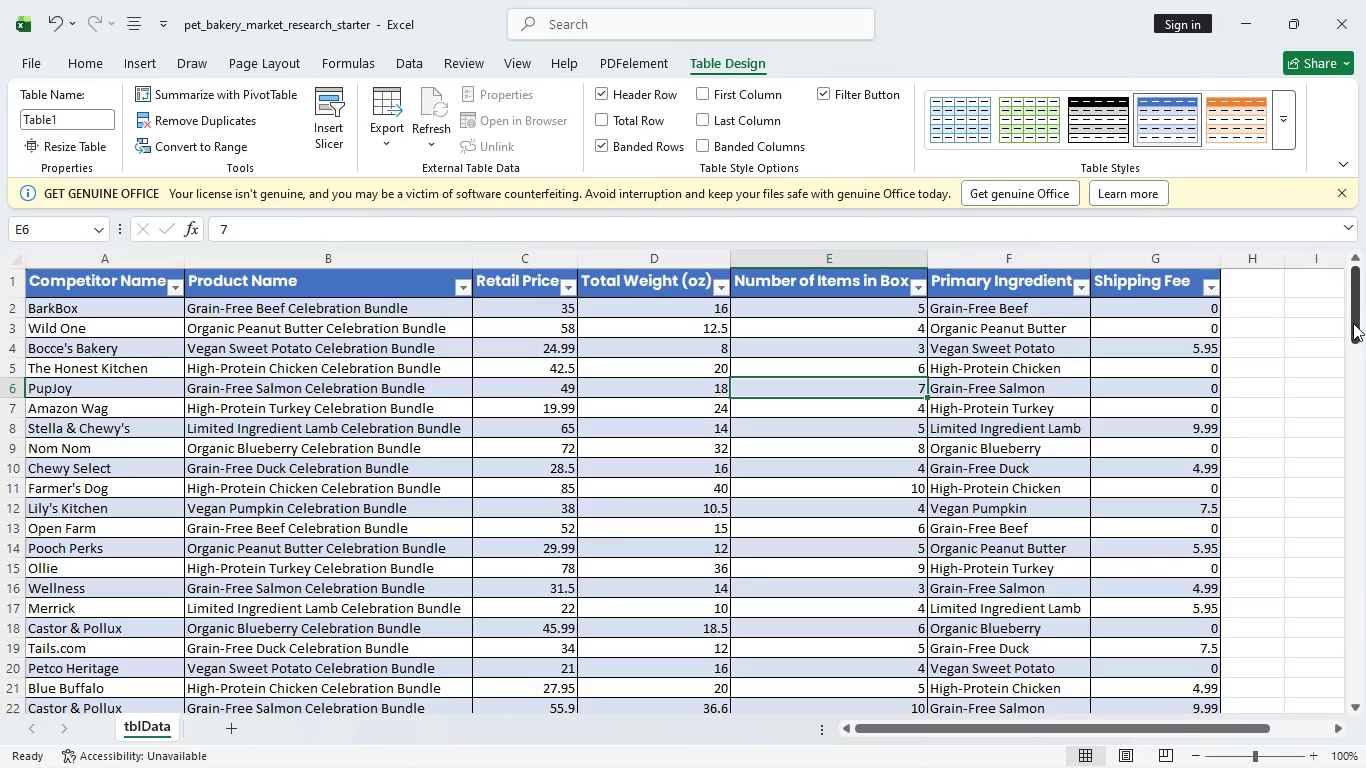 
wait(48.91)
 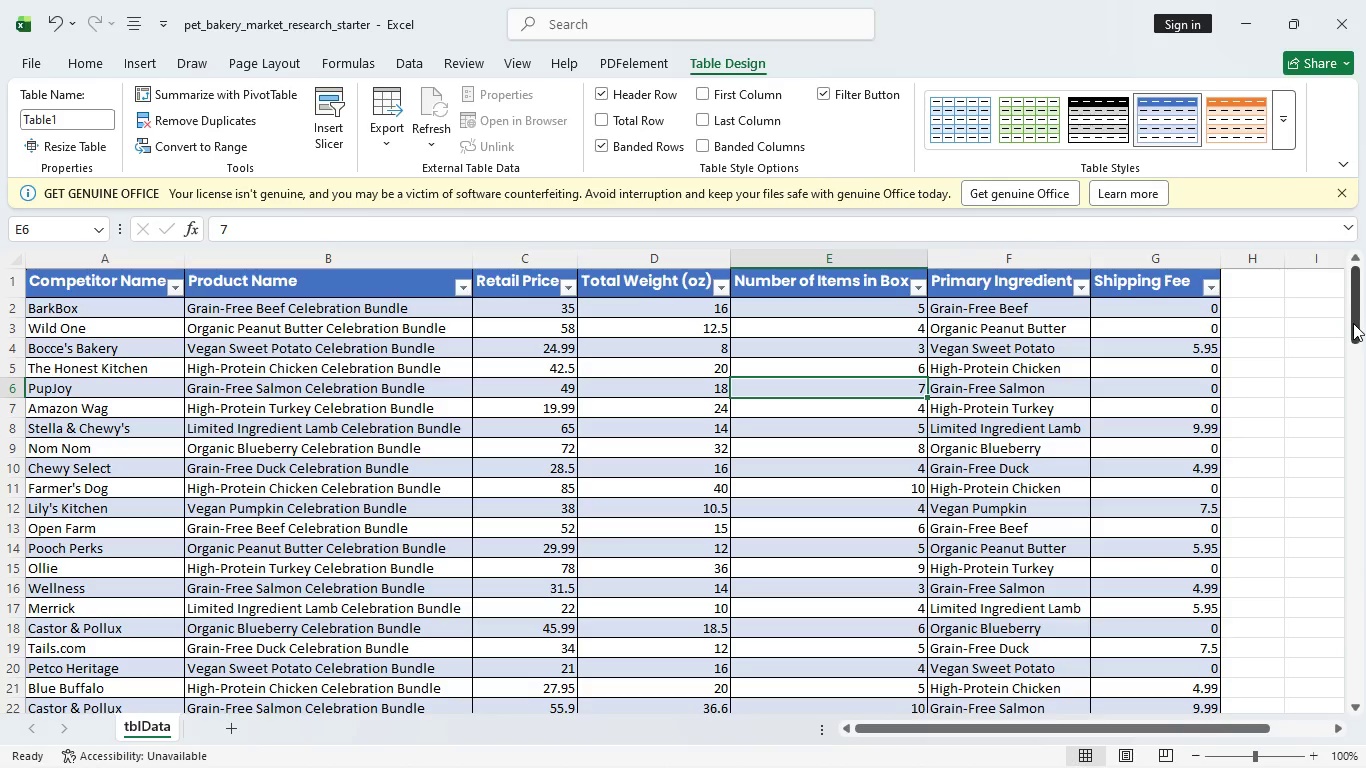 
mouse_move([247, 744])
 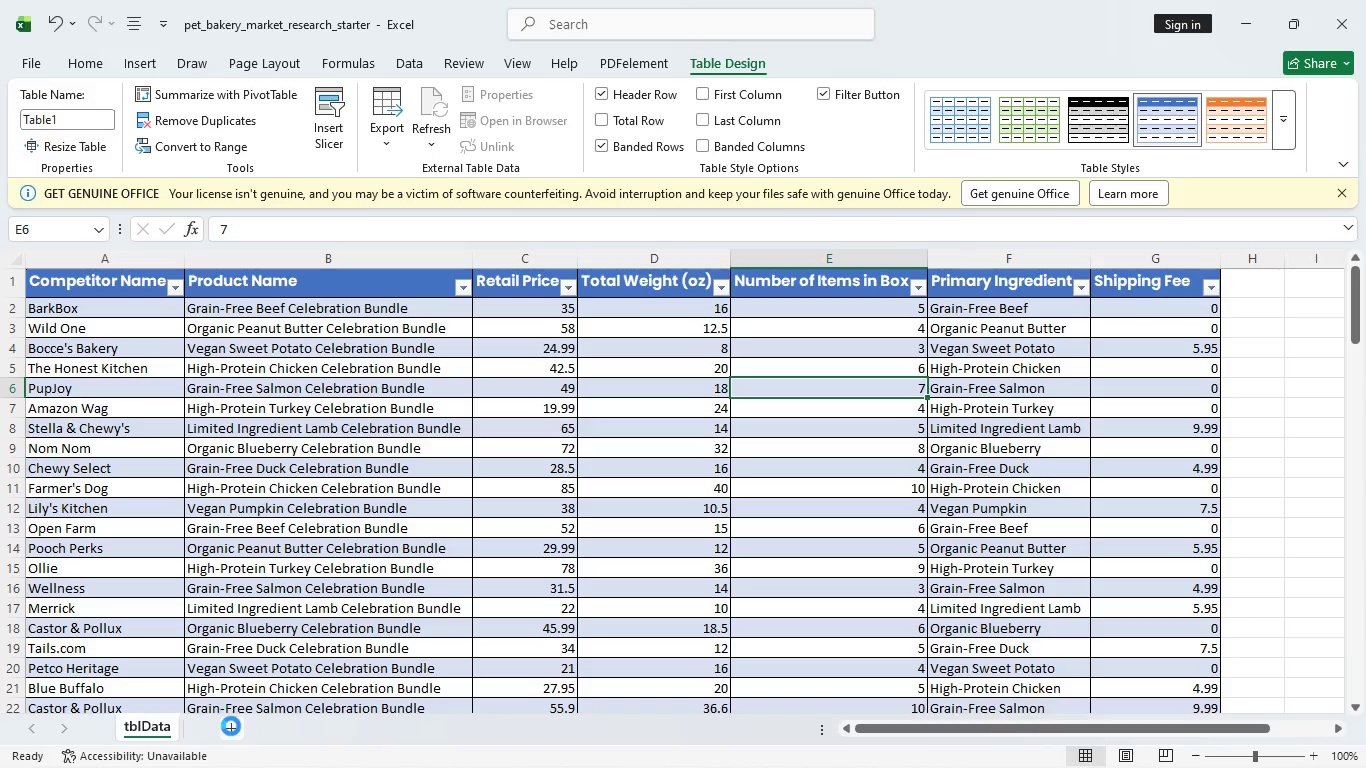 
left_click([231, 726])
 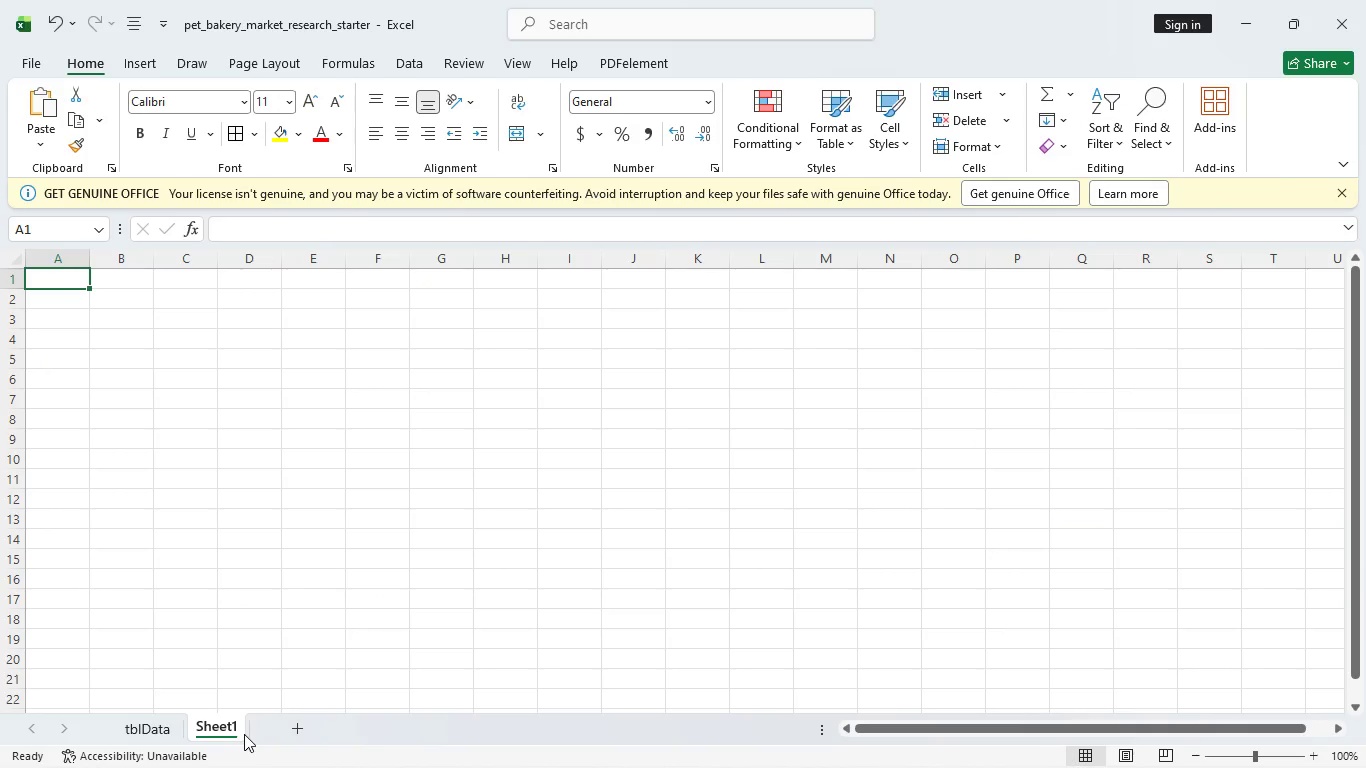 
wait(29.02)
 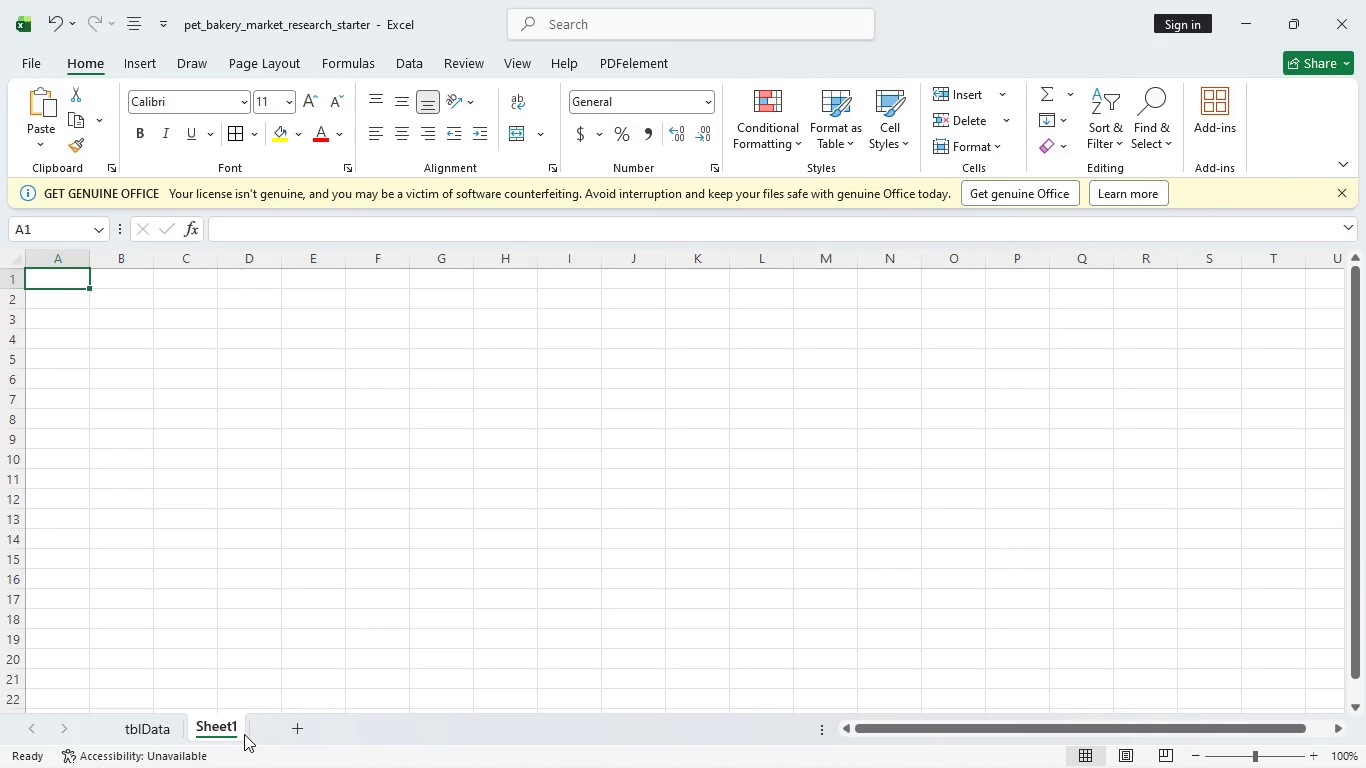 
double_click([224, 728])
 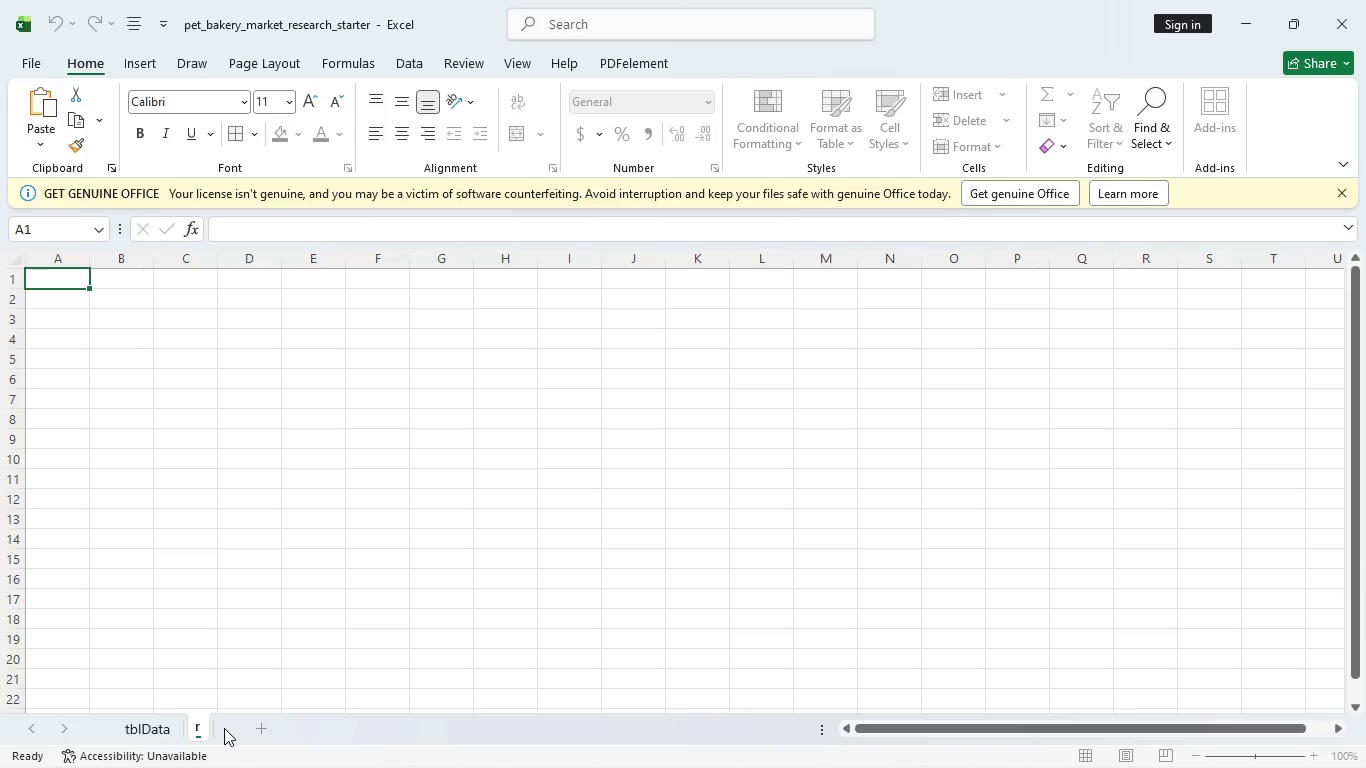 
type(raw)
 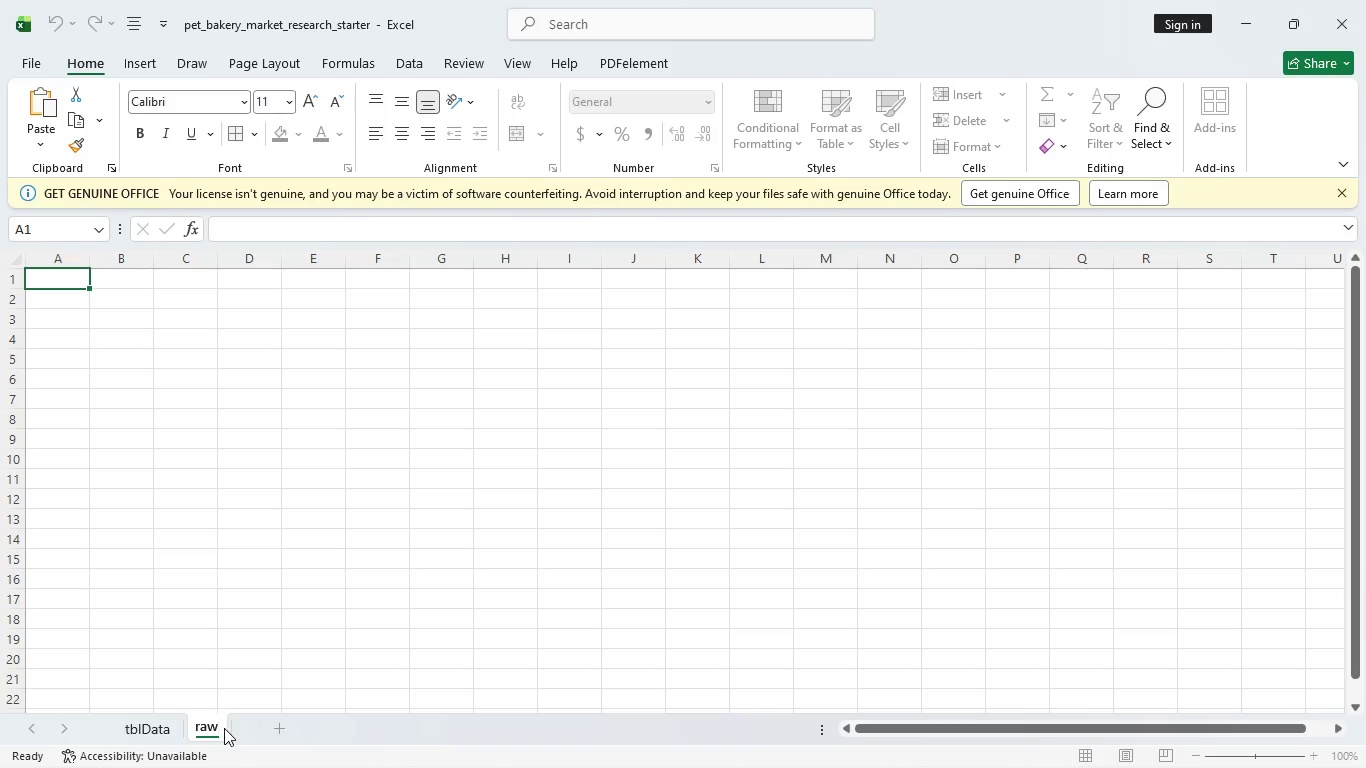 
hold_key(key=ShiftRight, duration=1.61)
 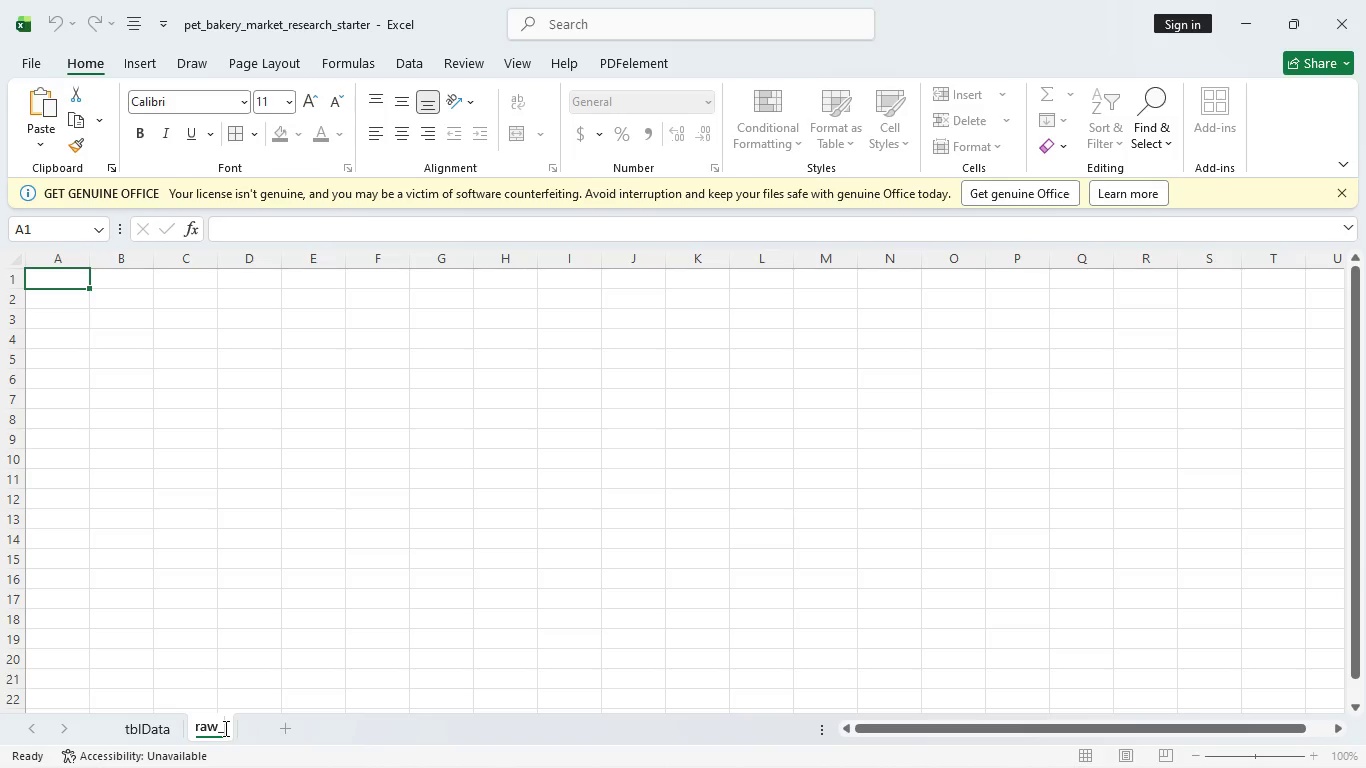 
hold_key(key=Minus, duration=0.33)
 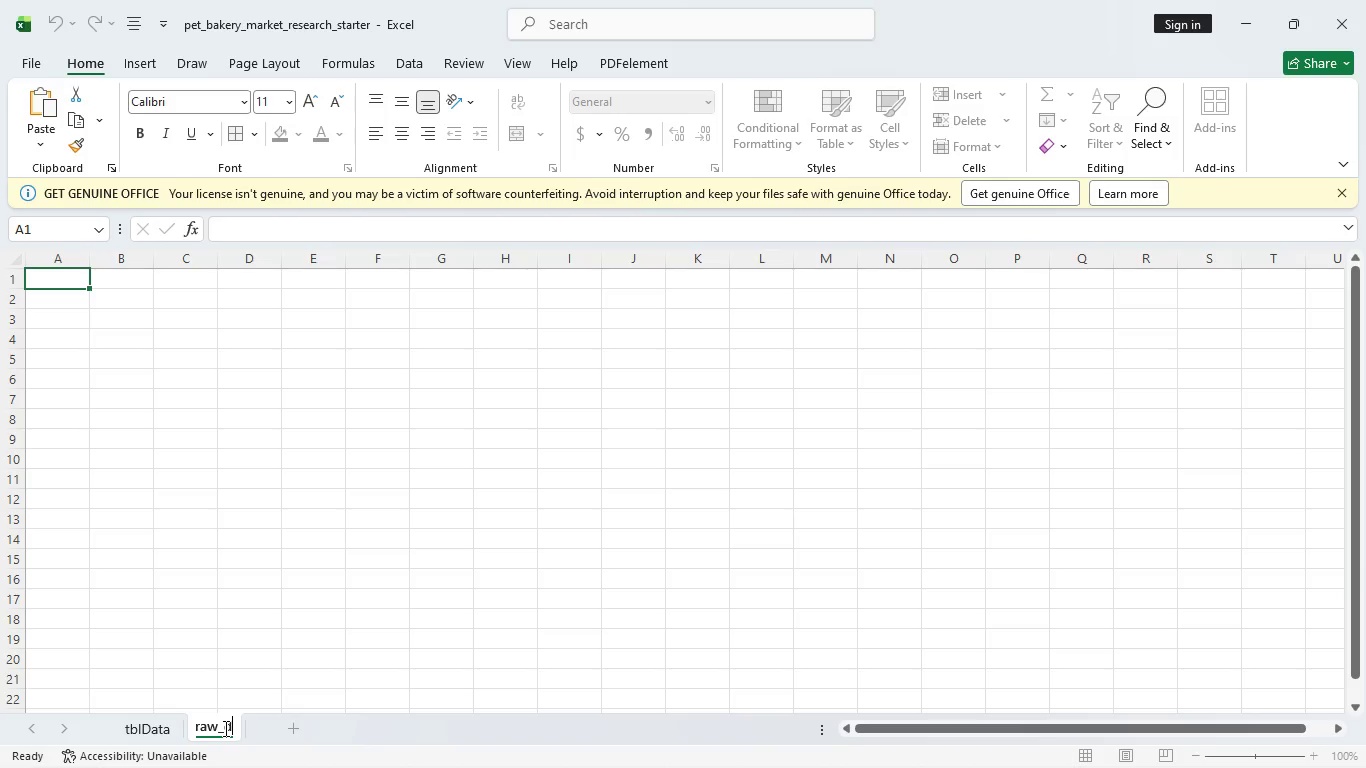 
type(data)
 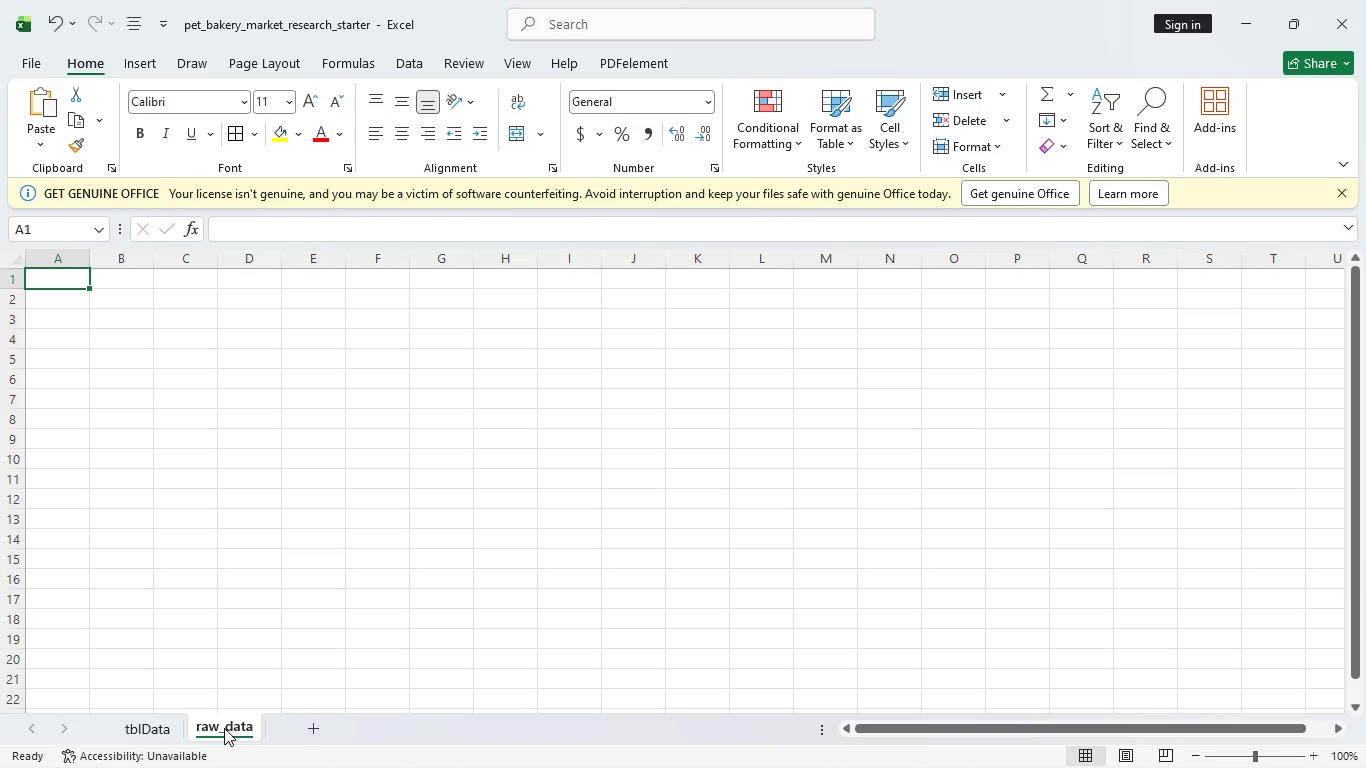 
key(Enter)
 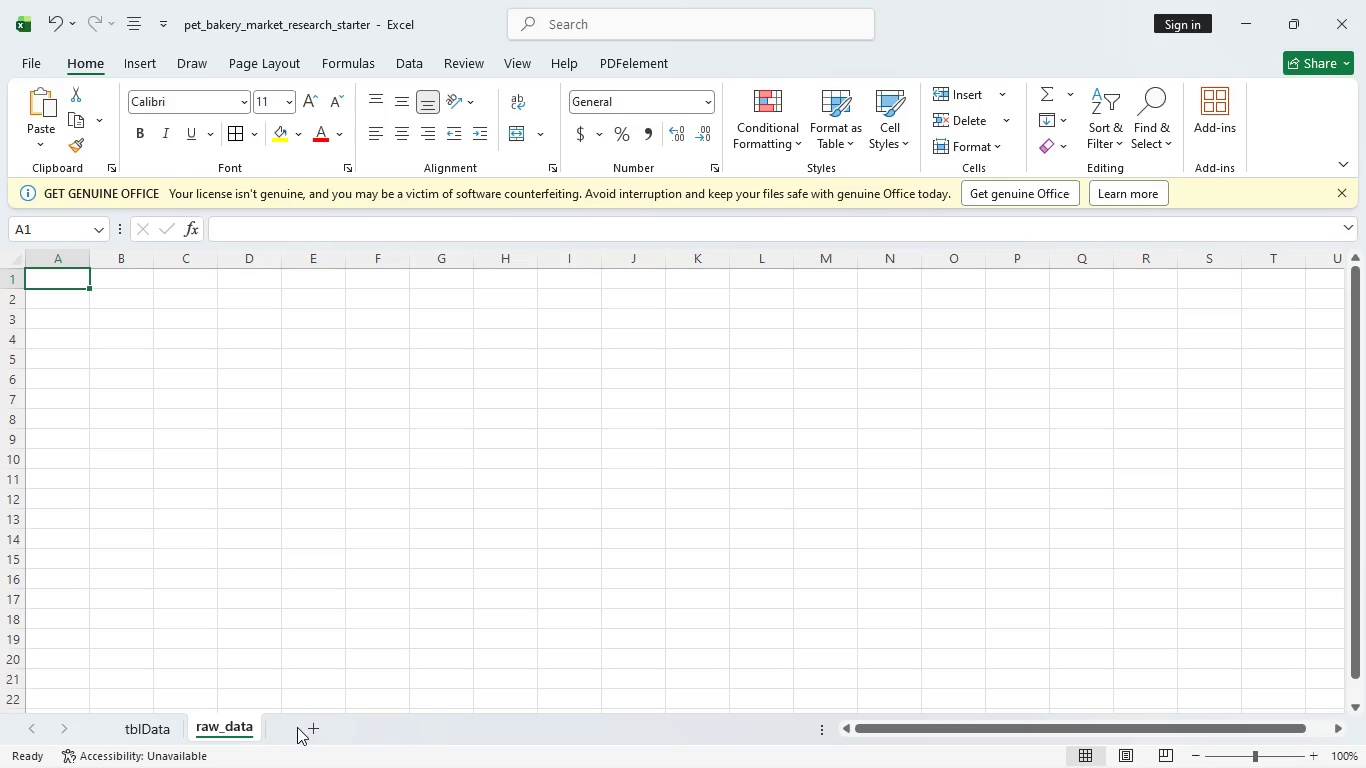 
left_click([297, 727])
 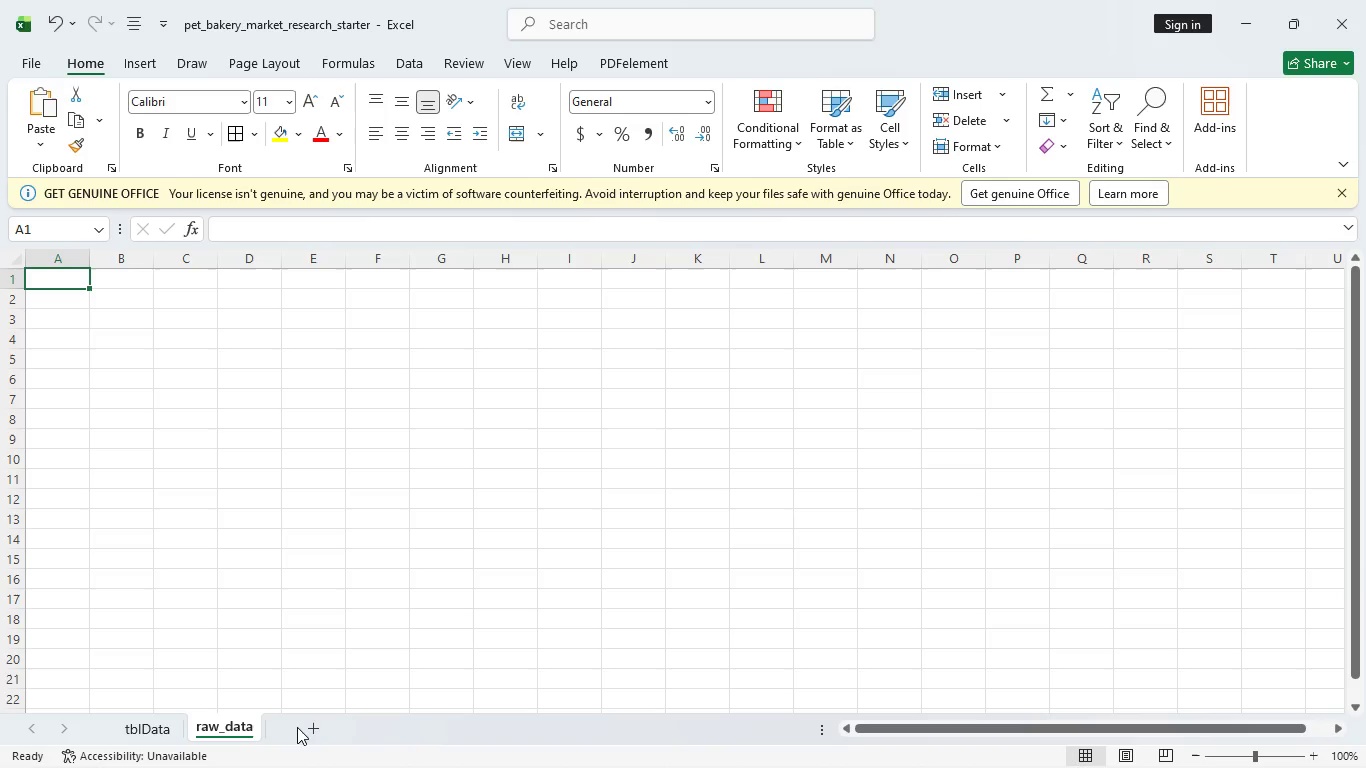 
wait(6.12)
 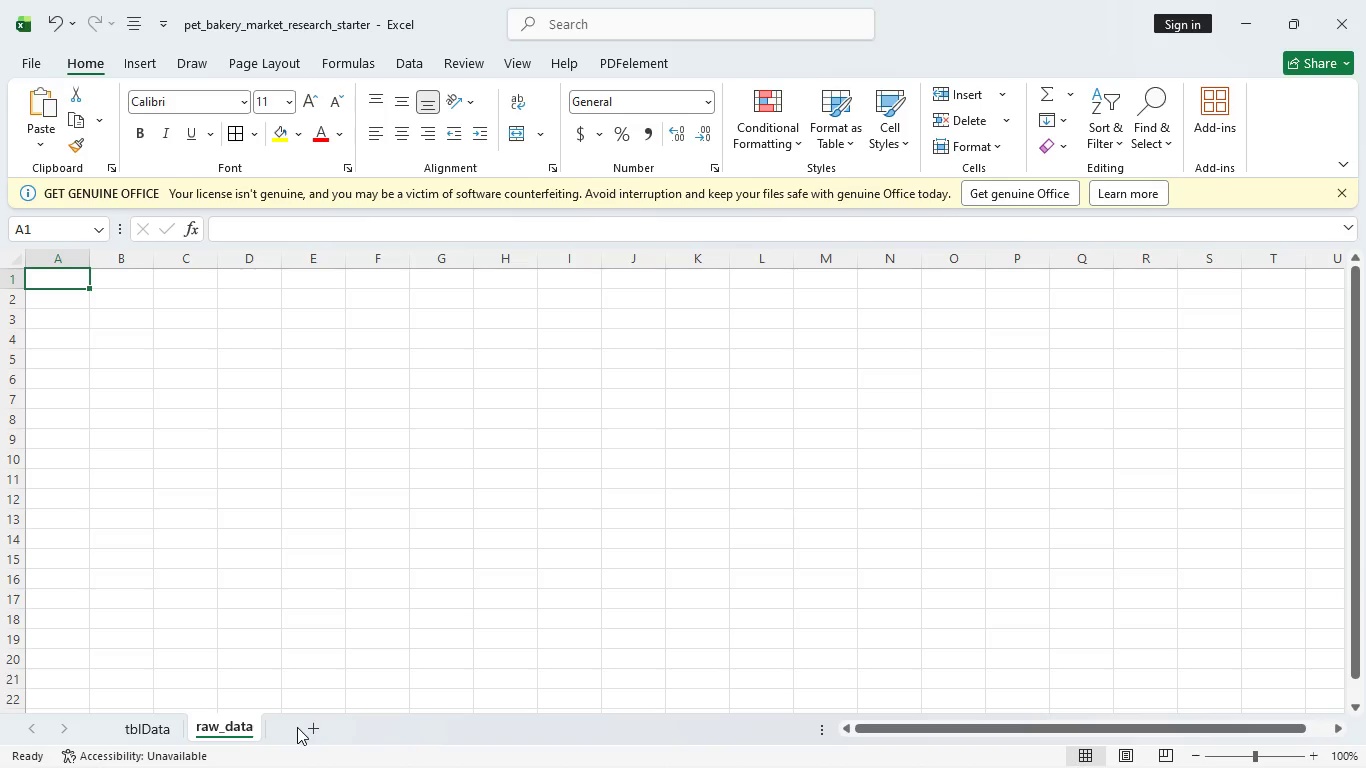 
double_click([297, 727])
 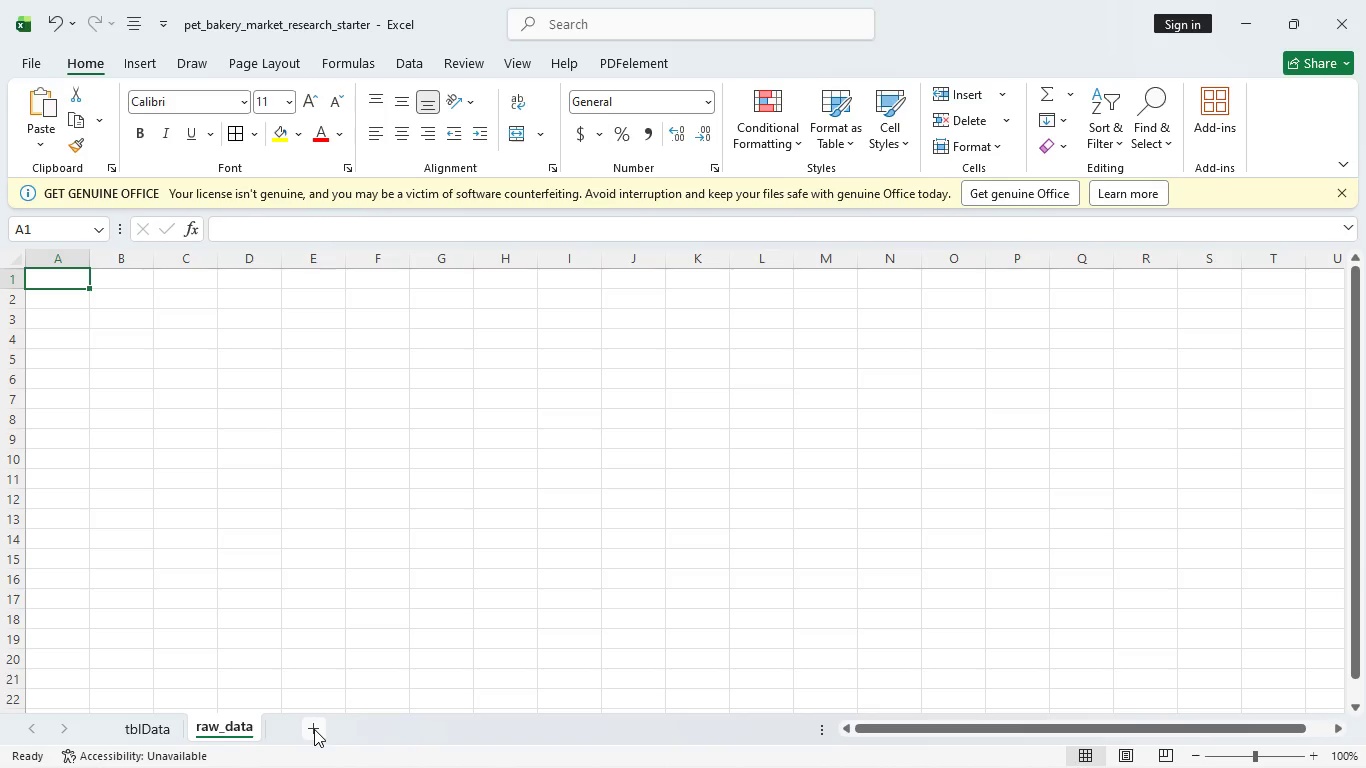 
left_click([314, 729])
 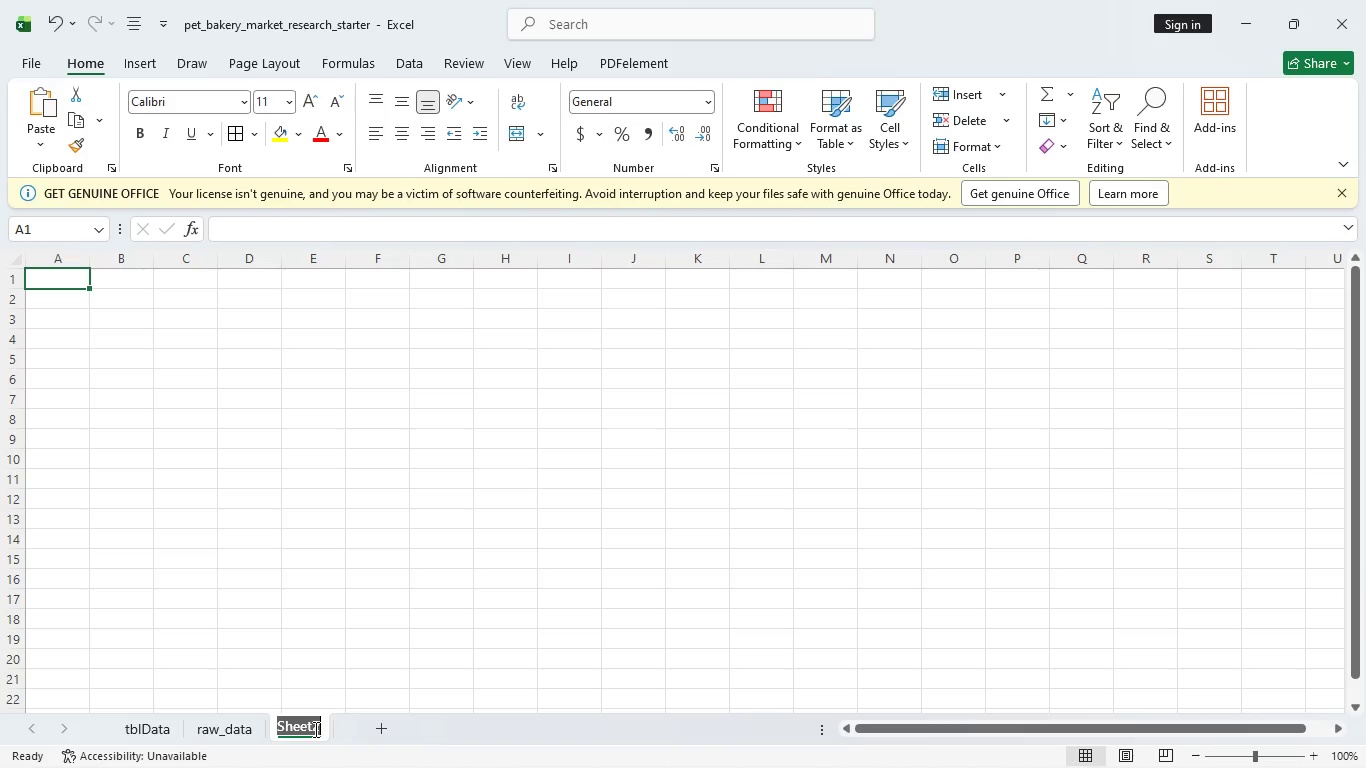 
double_click([314, 729])
 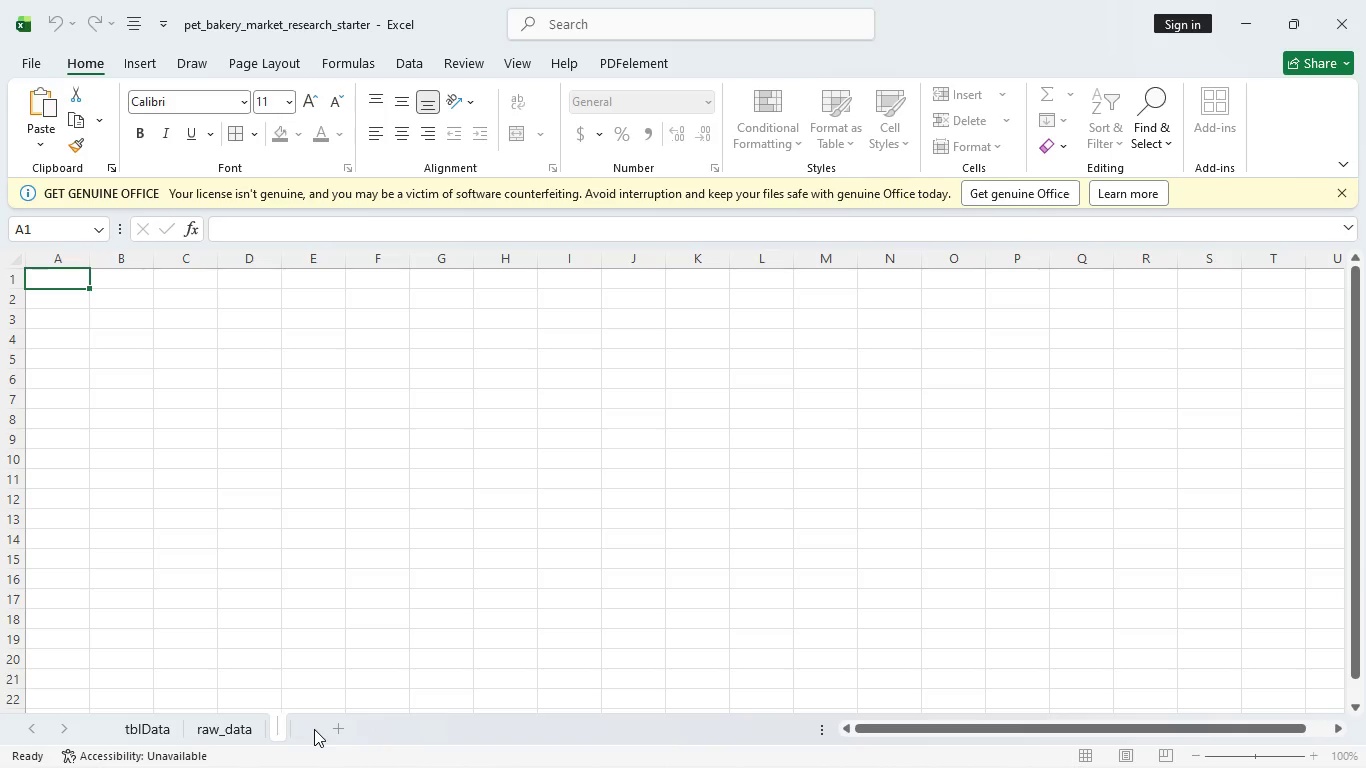 
key(Backspace)
 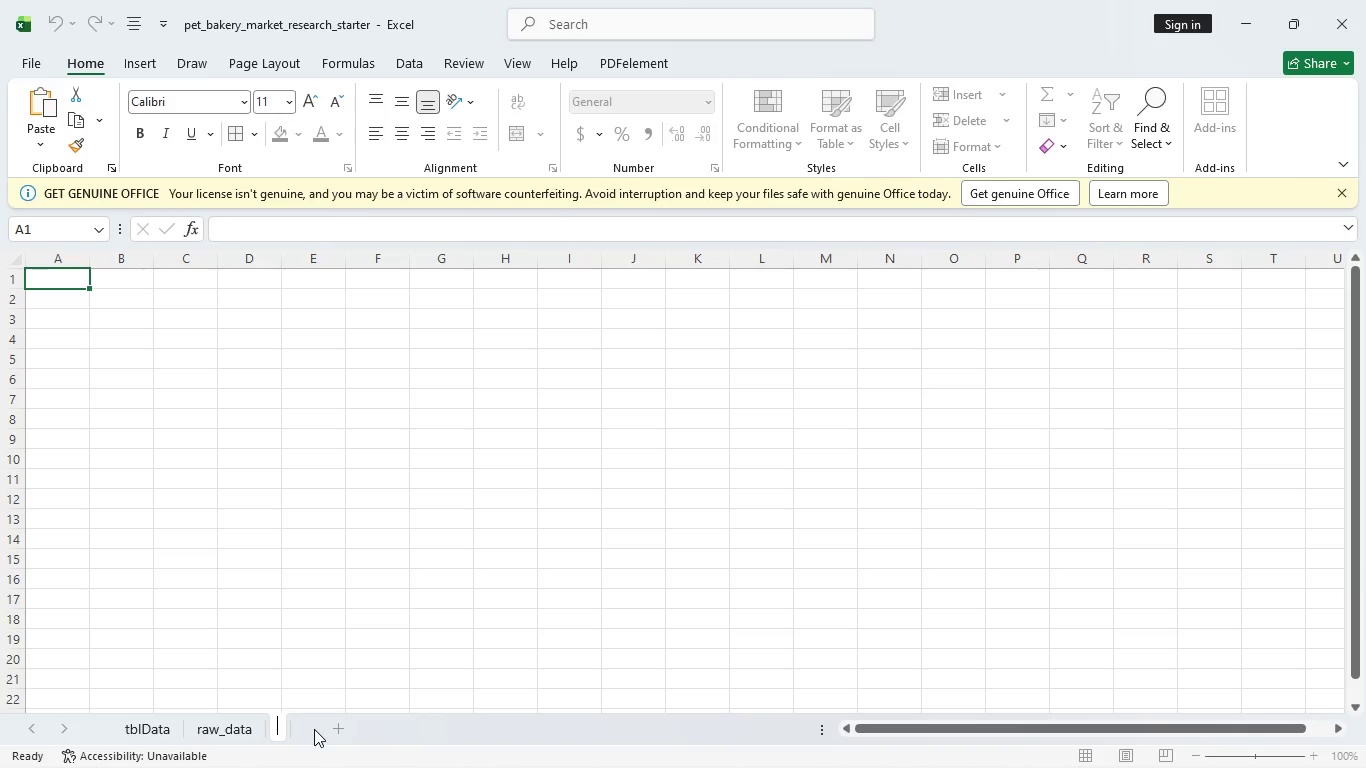 
type(mar)
 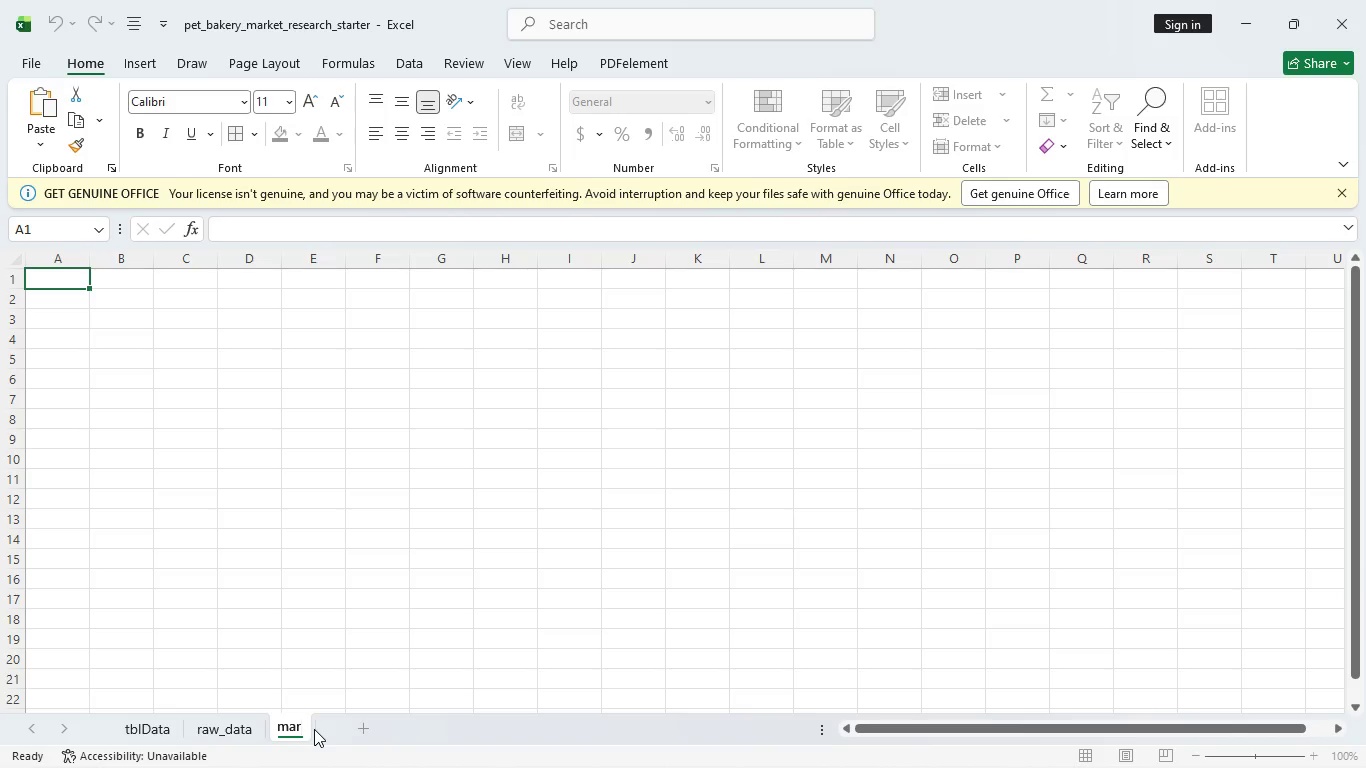 
wait(6.01)
 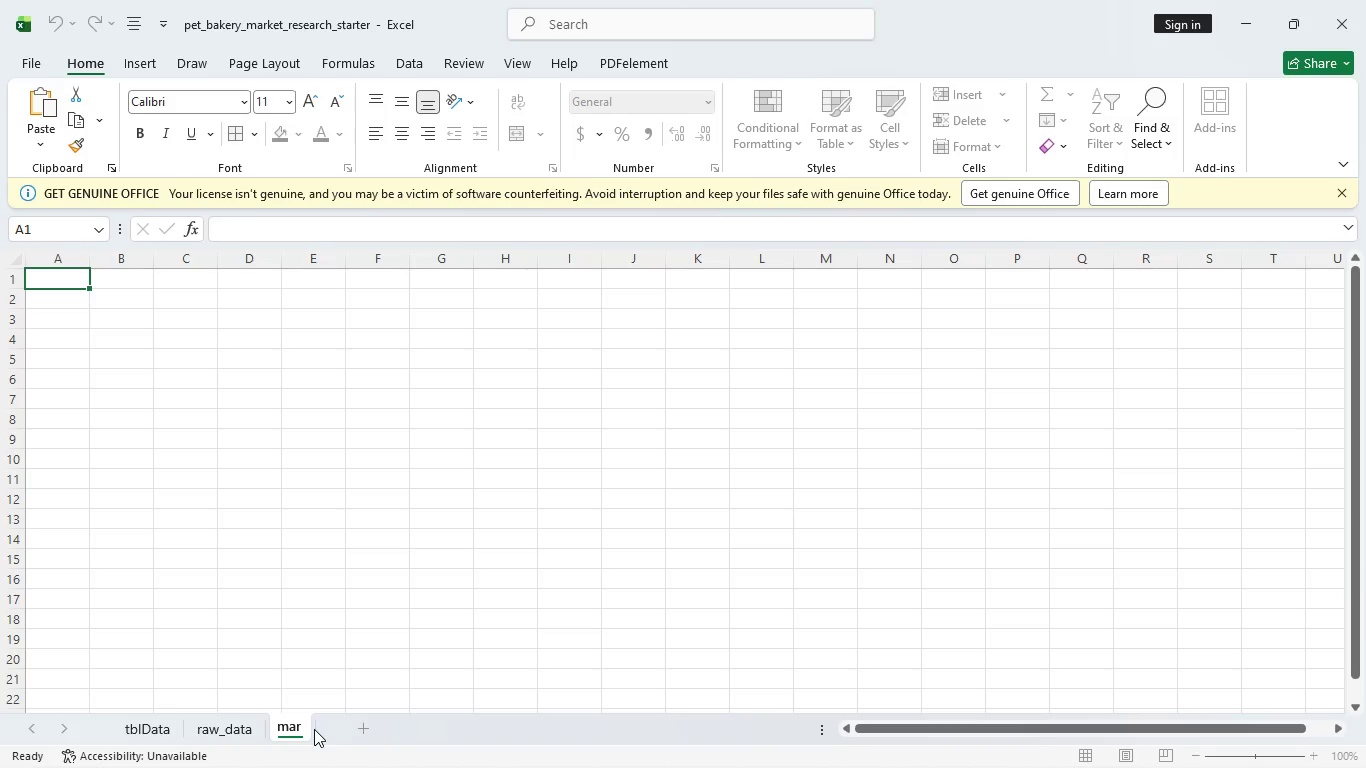 
type(ket)
 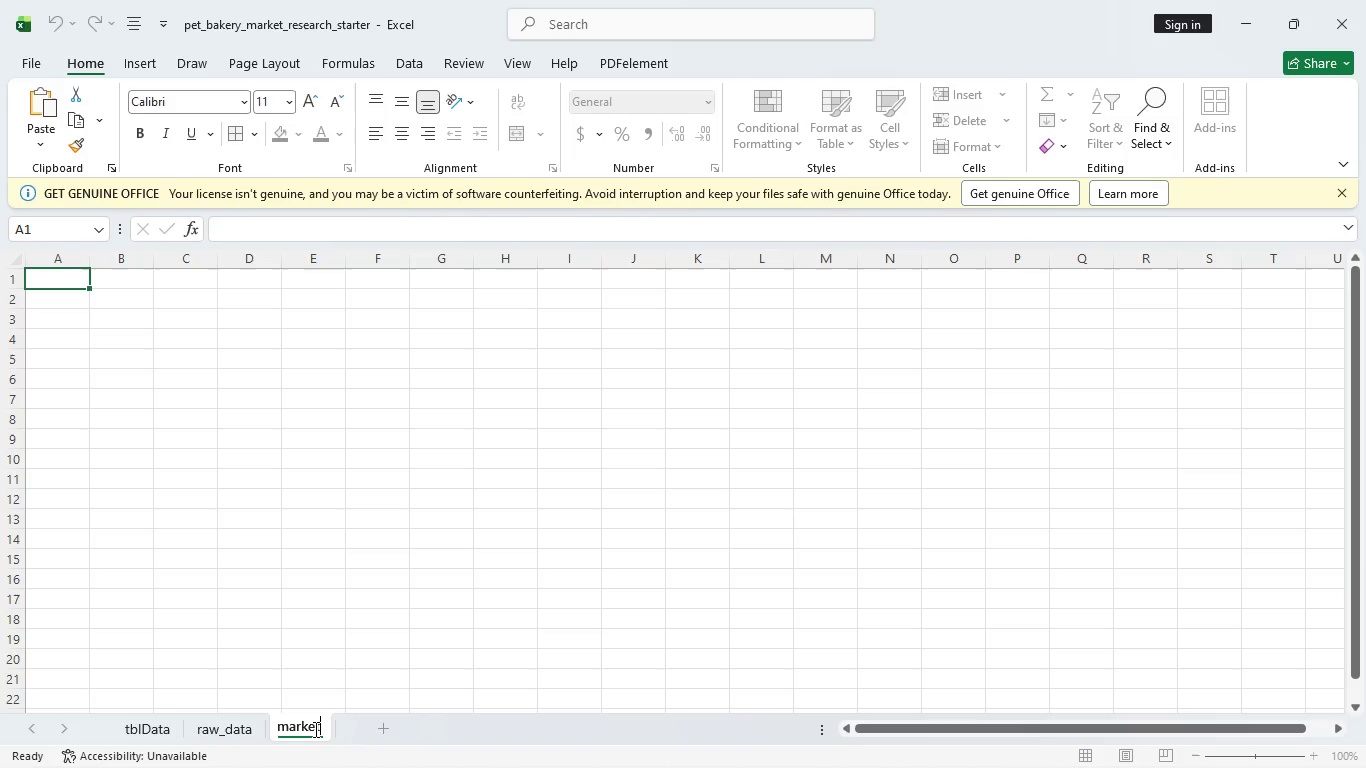 
key(Unknown)
 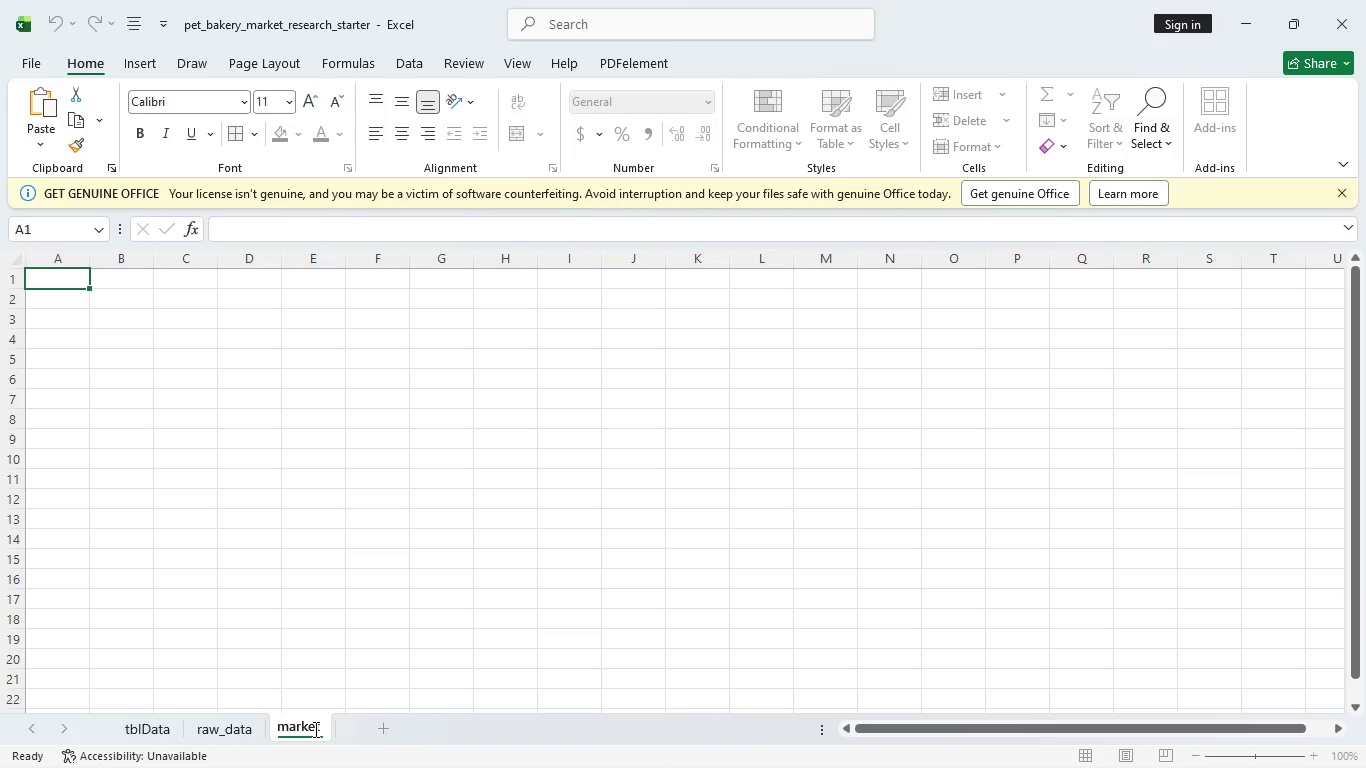 
key(Unknown)
 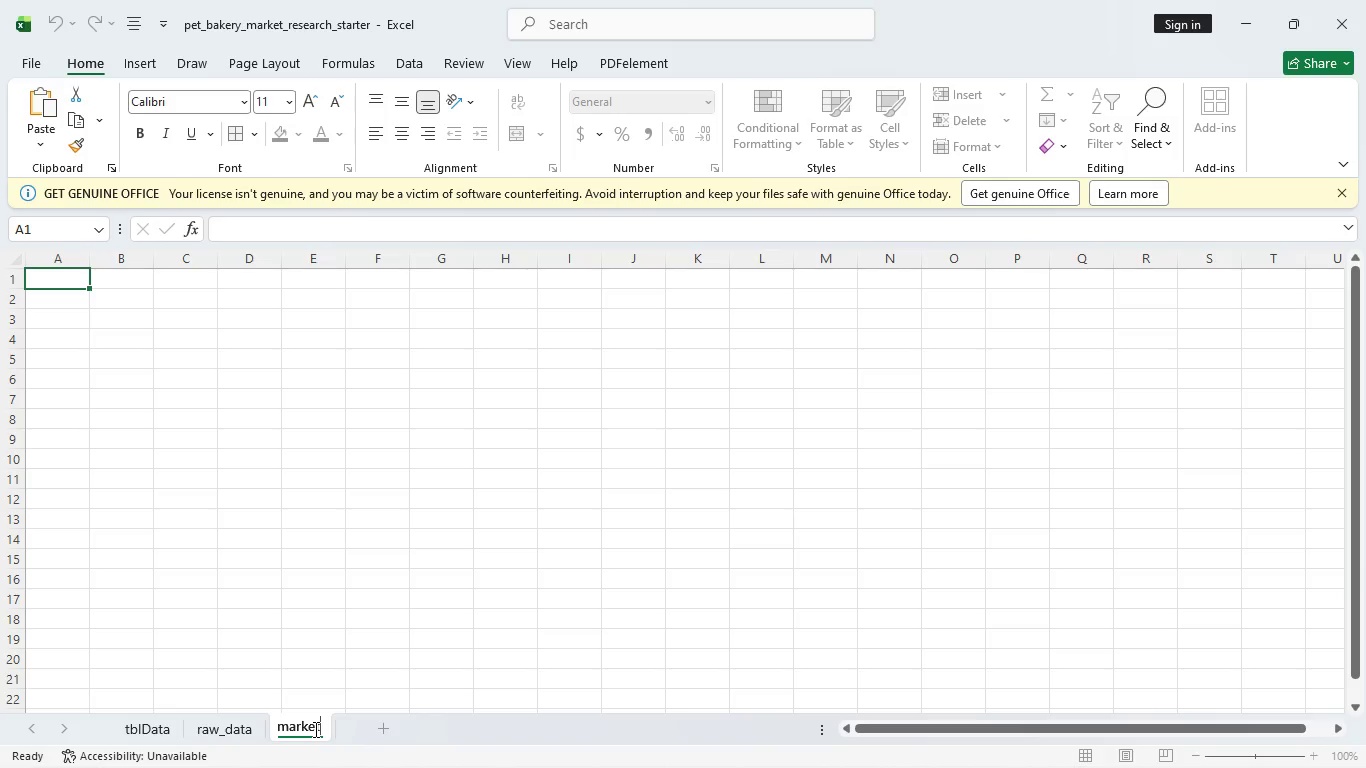 
key(Shift+Unknown)
 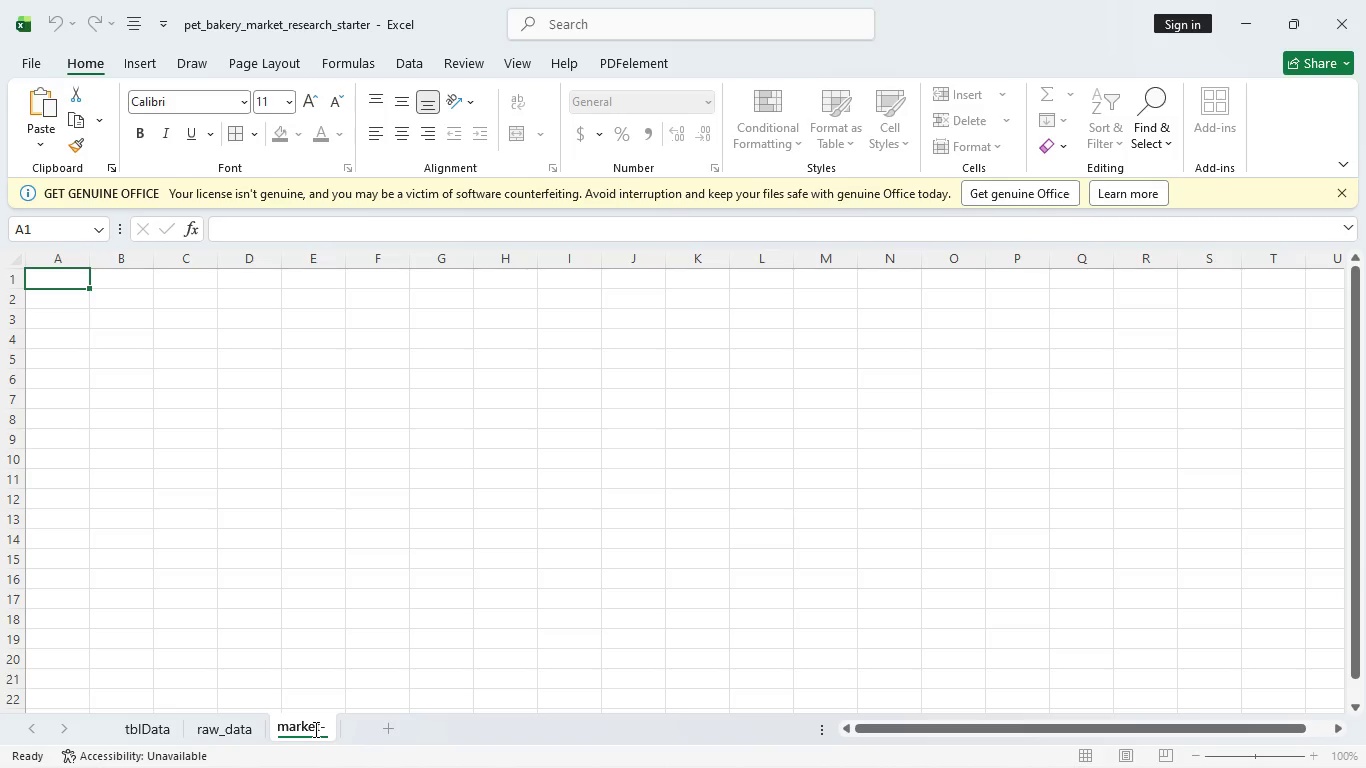 
key(Minus)
 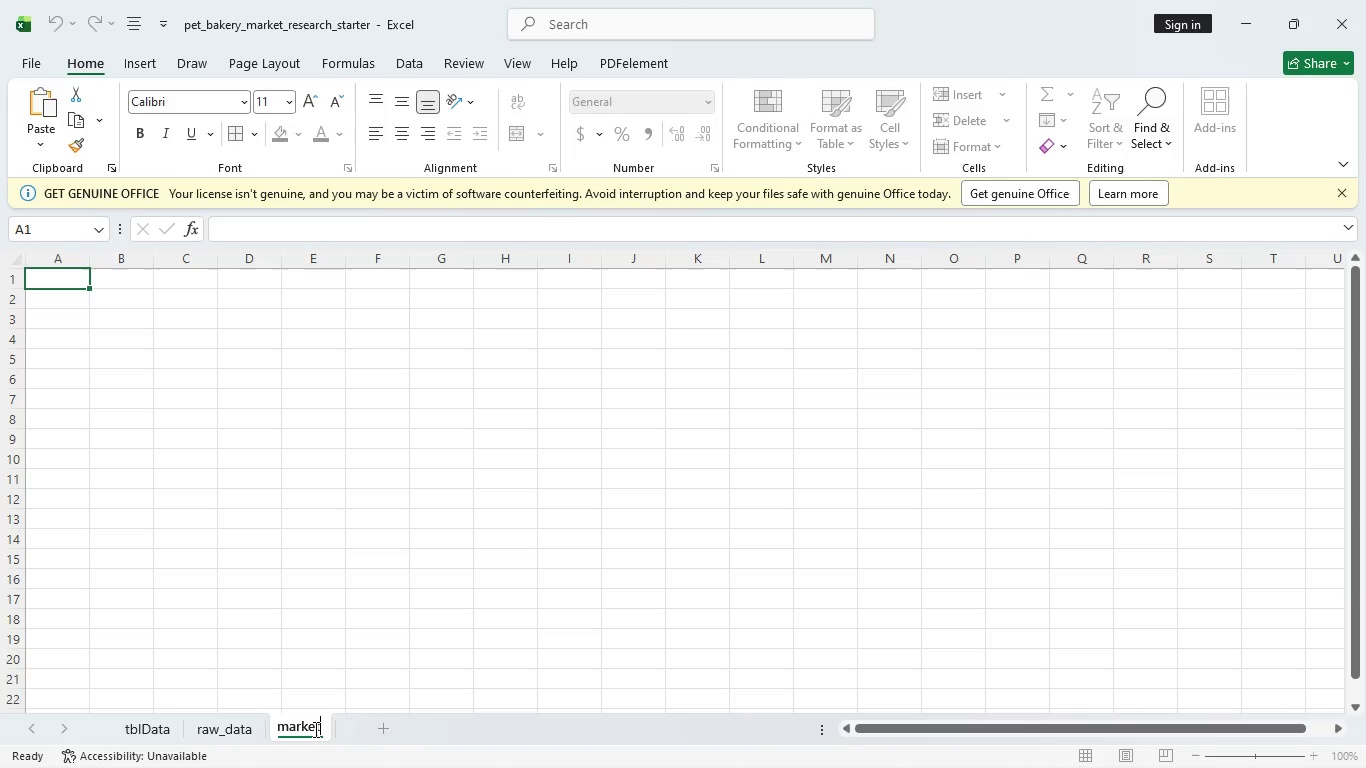 
key(Backspace)
 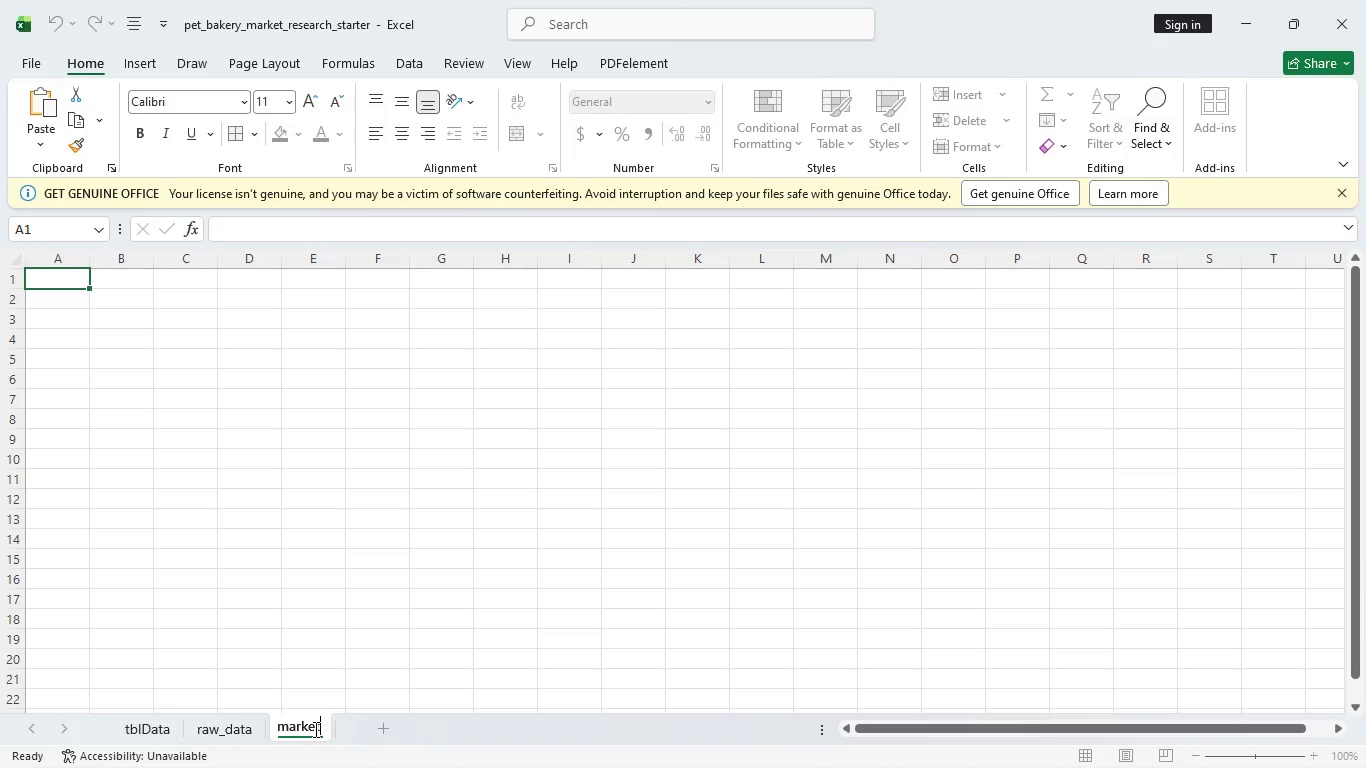 
key(Unknown)
 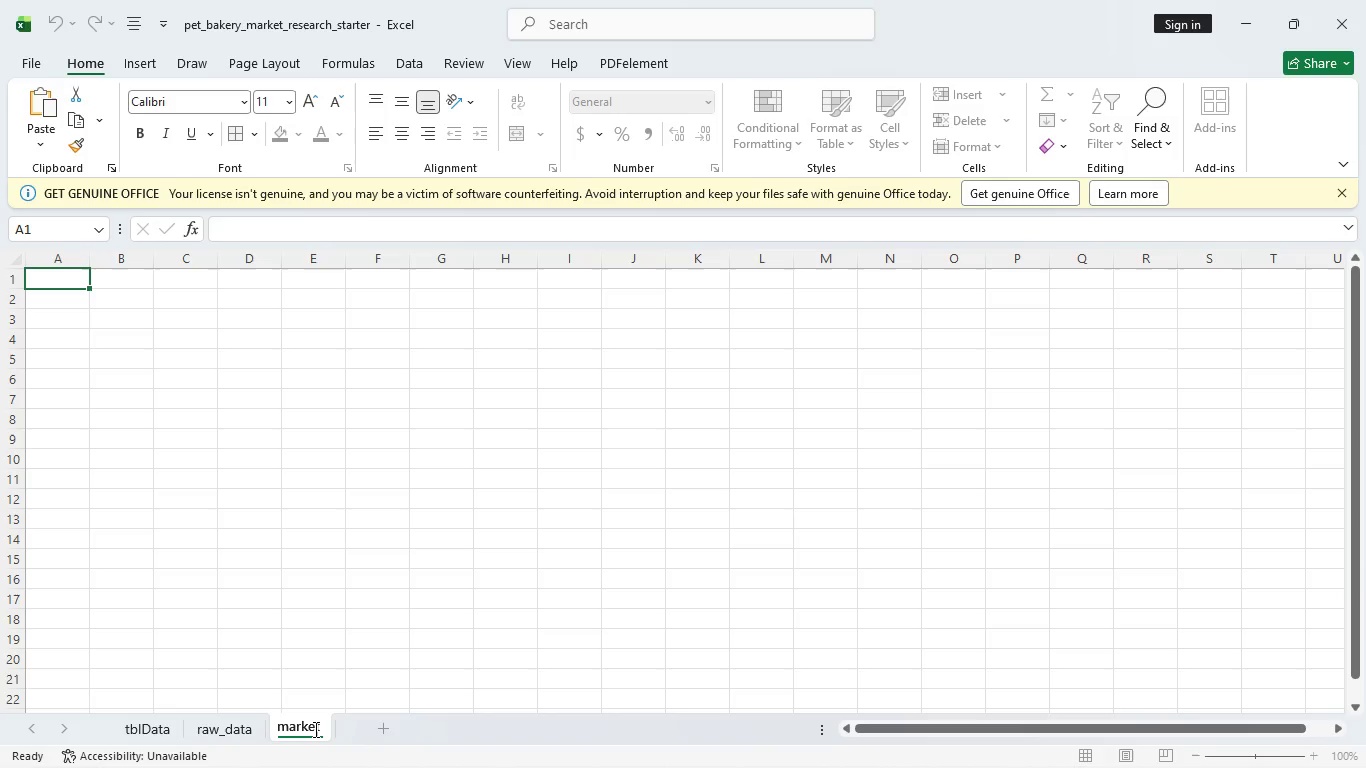 
key(Shift+Unknown)
 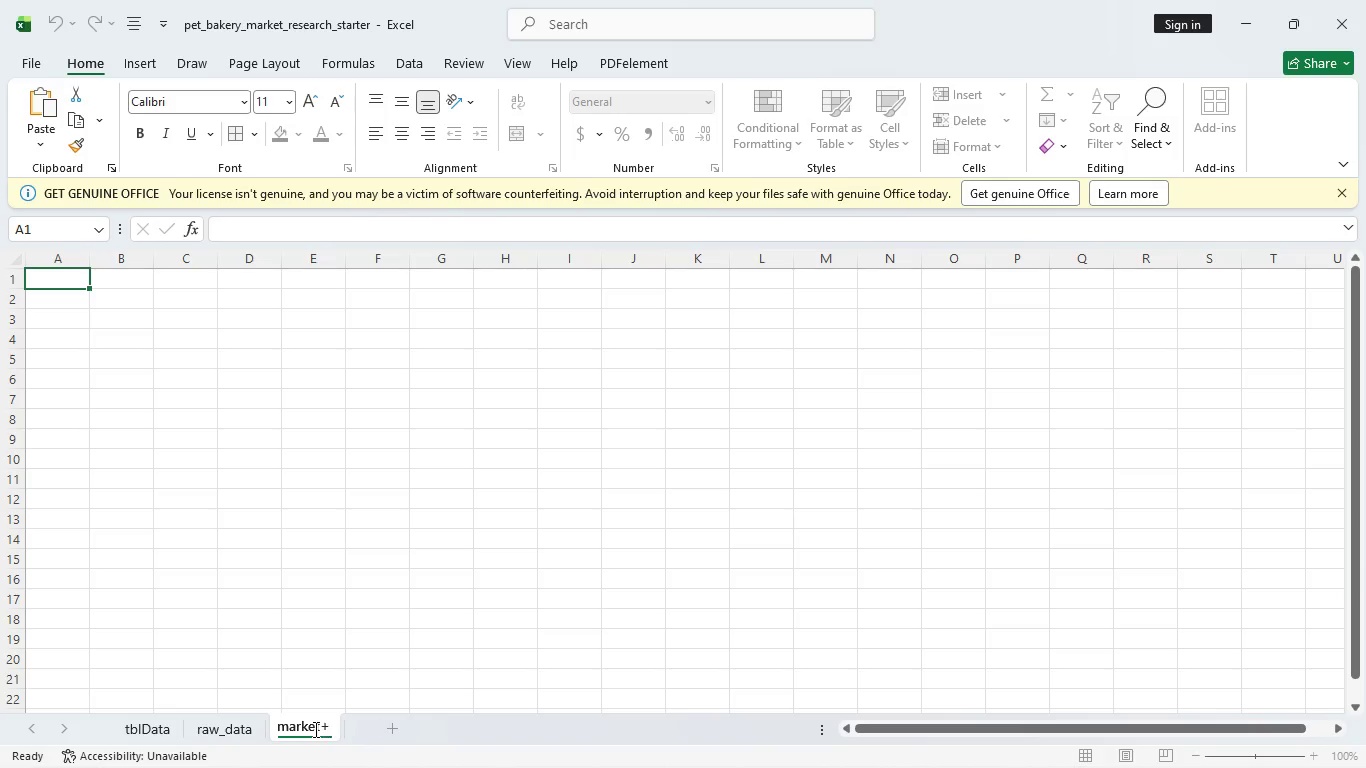 
key(Shift+Equal)
 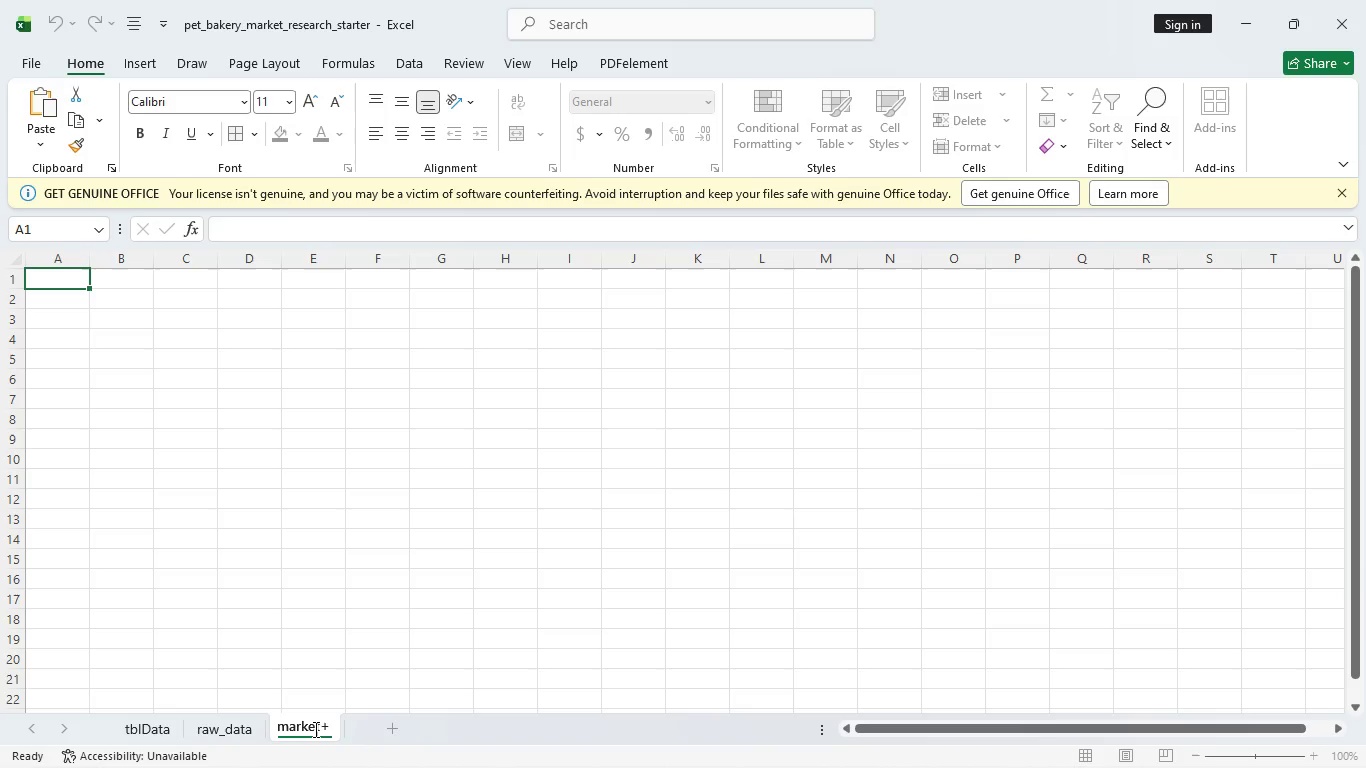 
key(Unknown)
 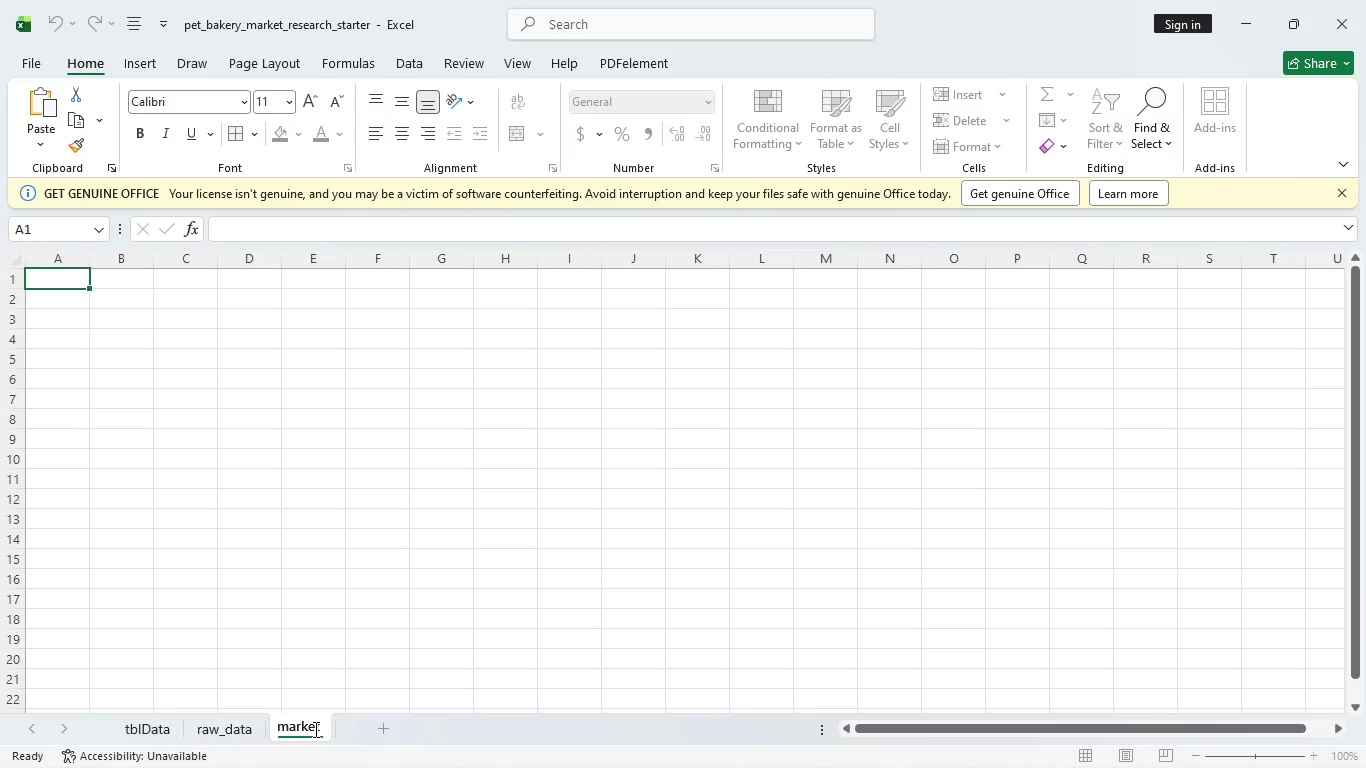 
key(Backspace)
 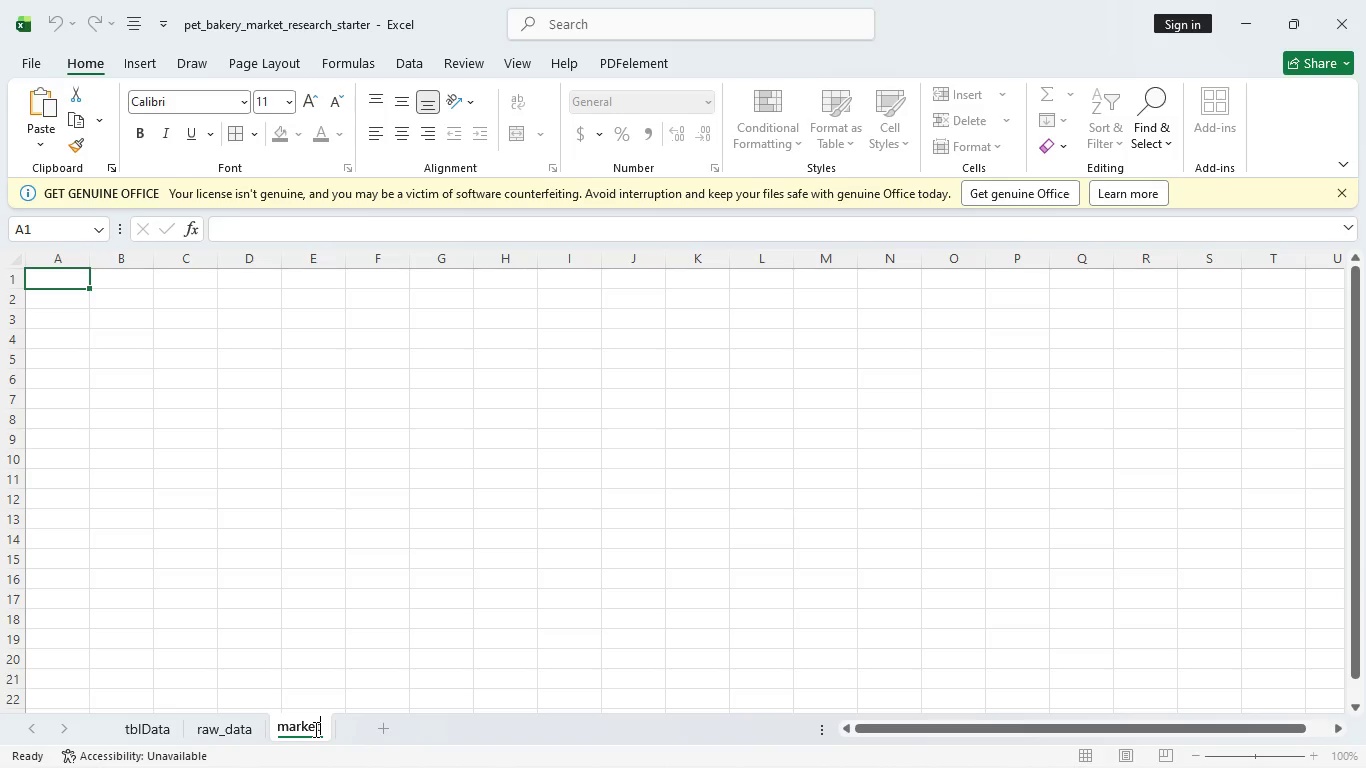 
key(Shift+Equal)
 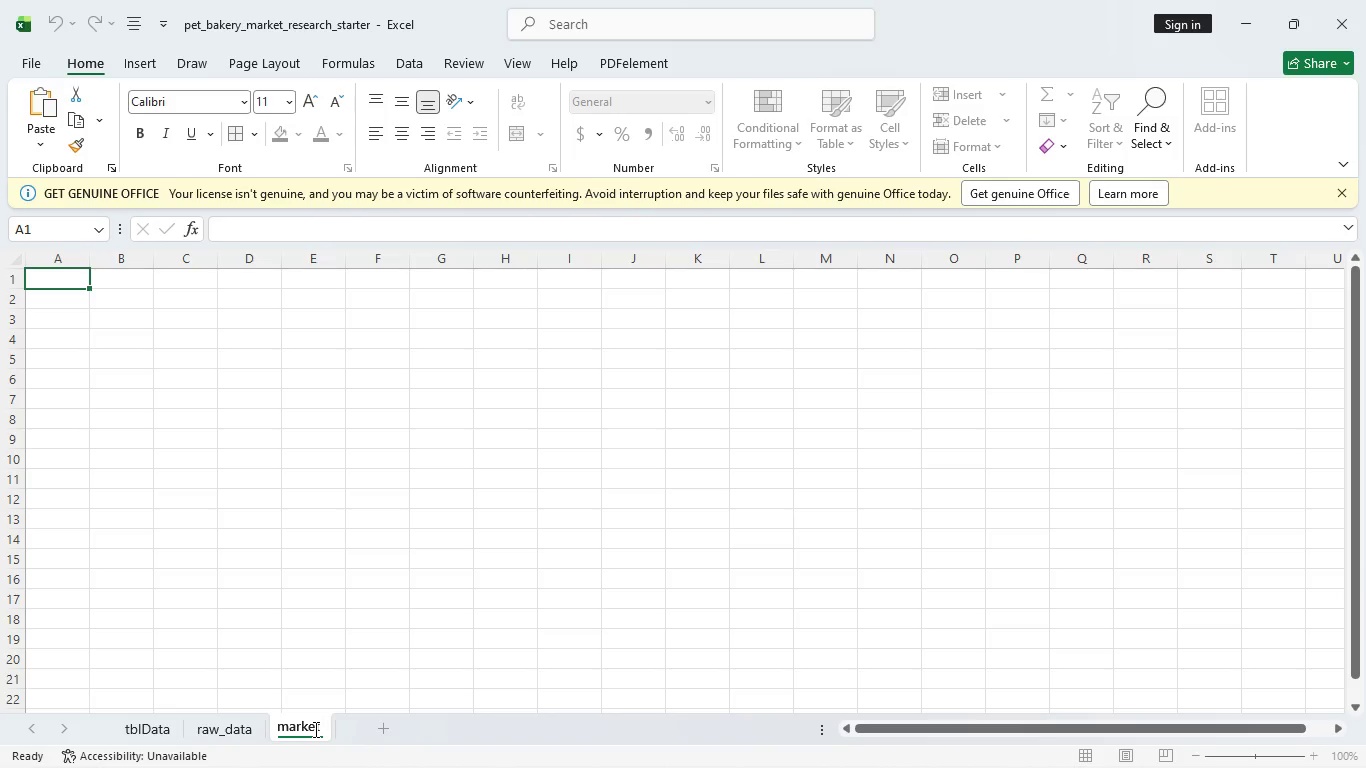 
key(Backspace)
 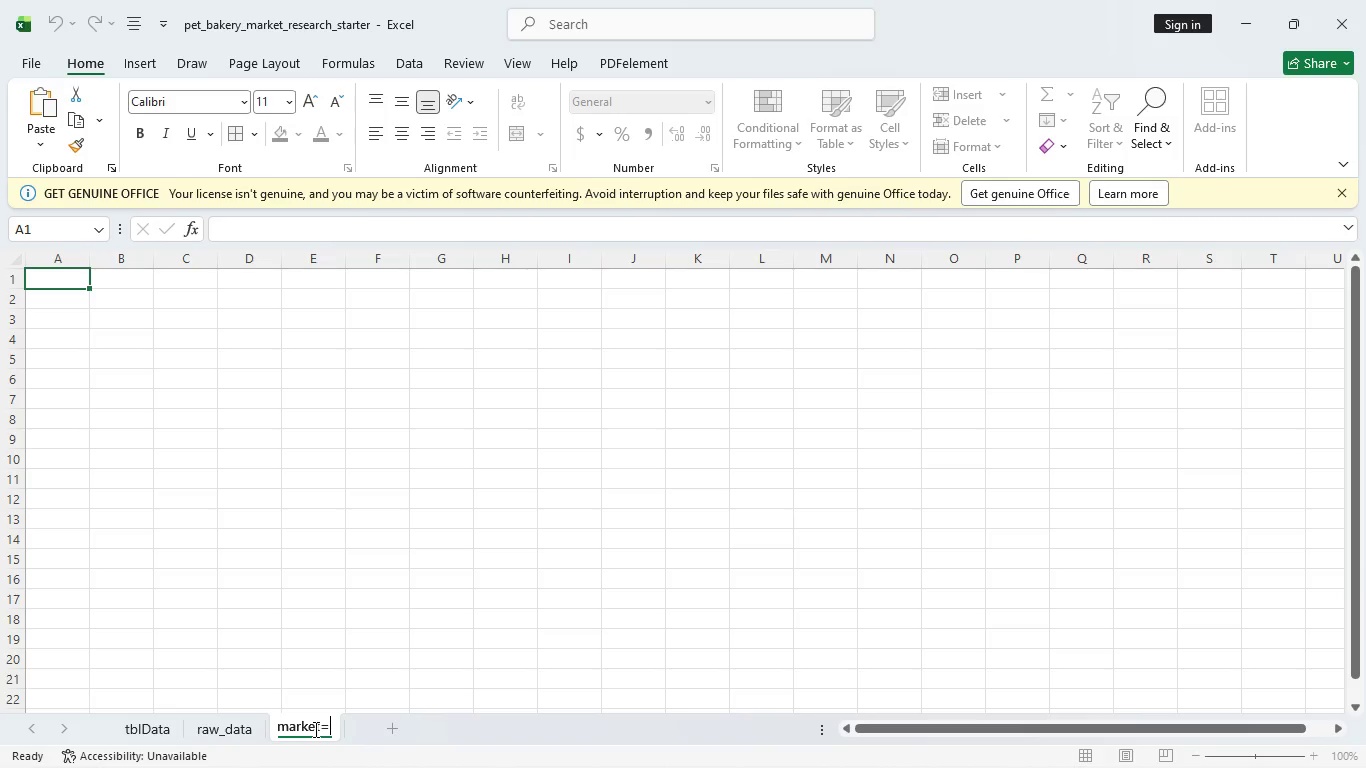 
key(Equal)
 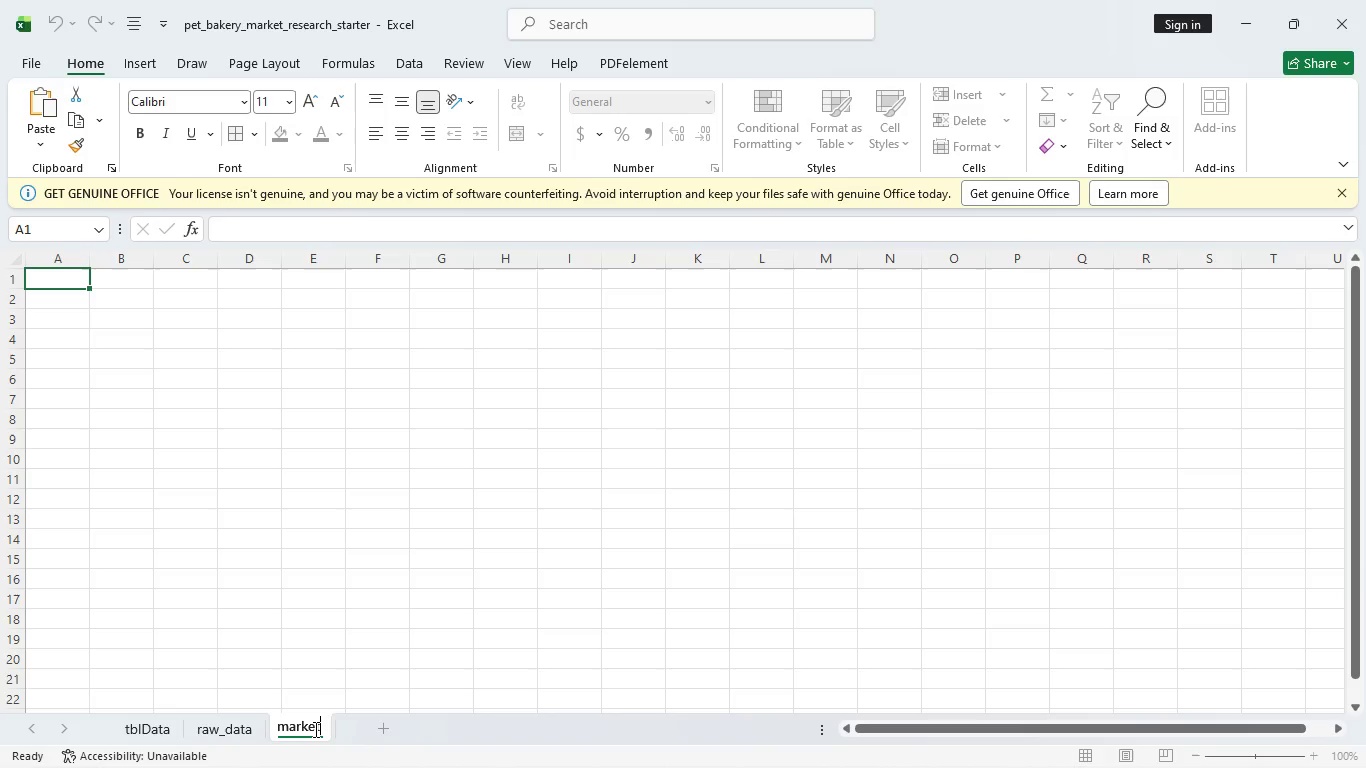 
key(Backspace)
 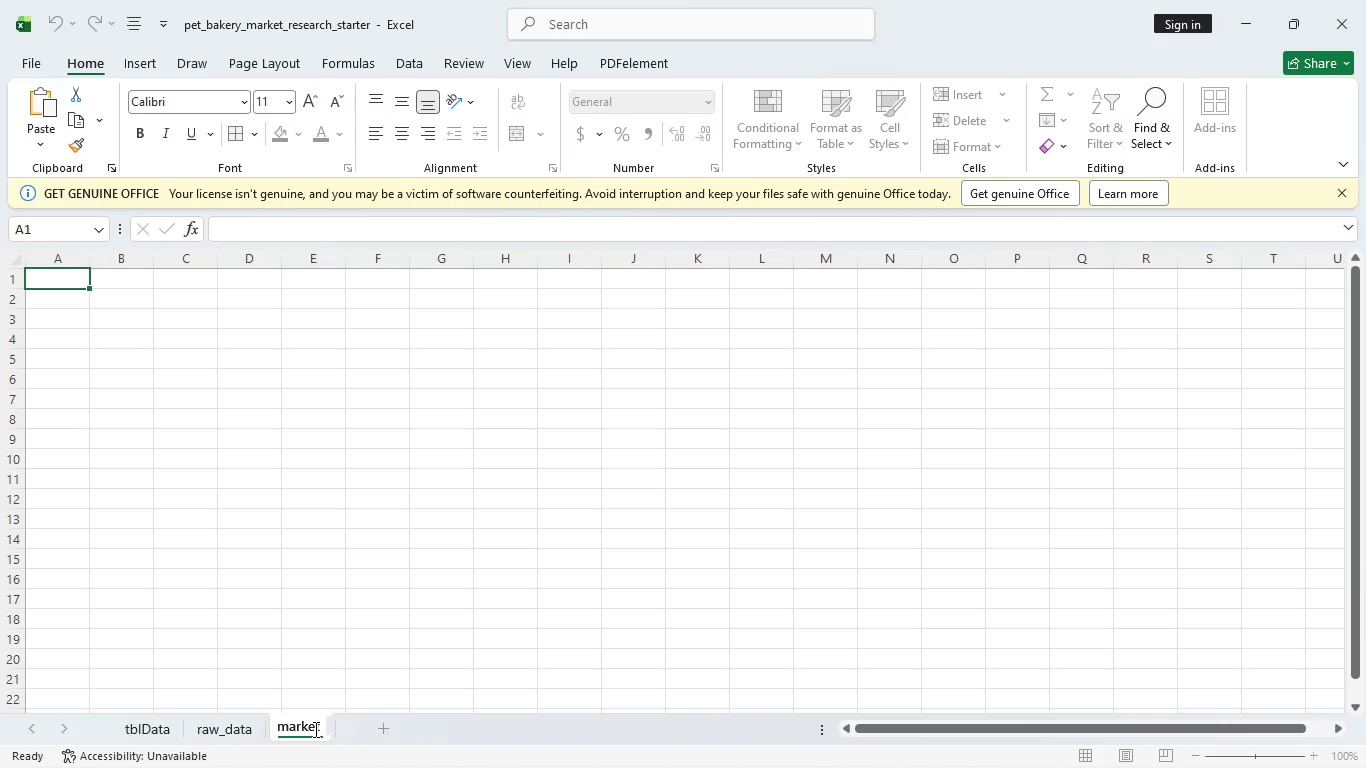 
key(Shift+Minus)
 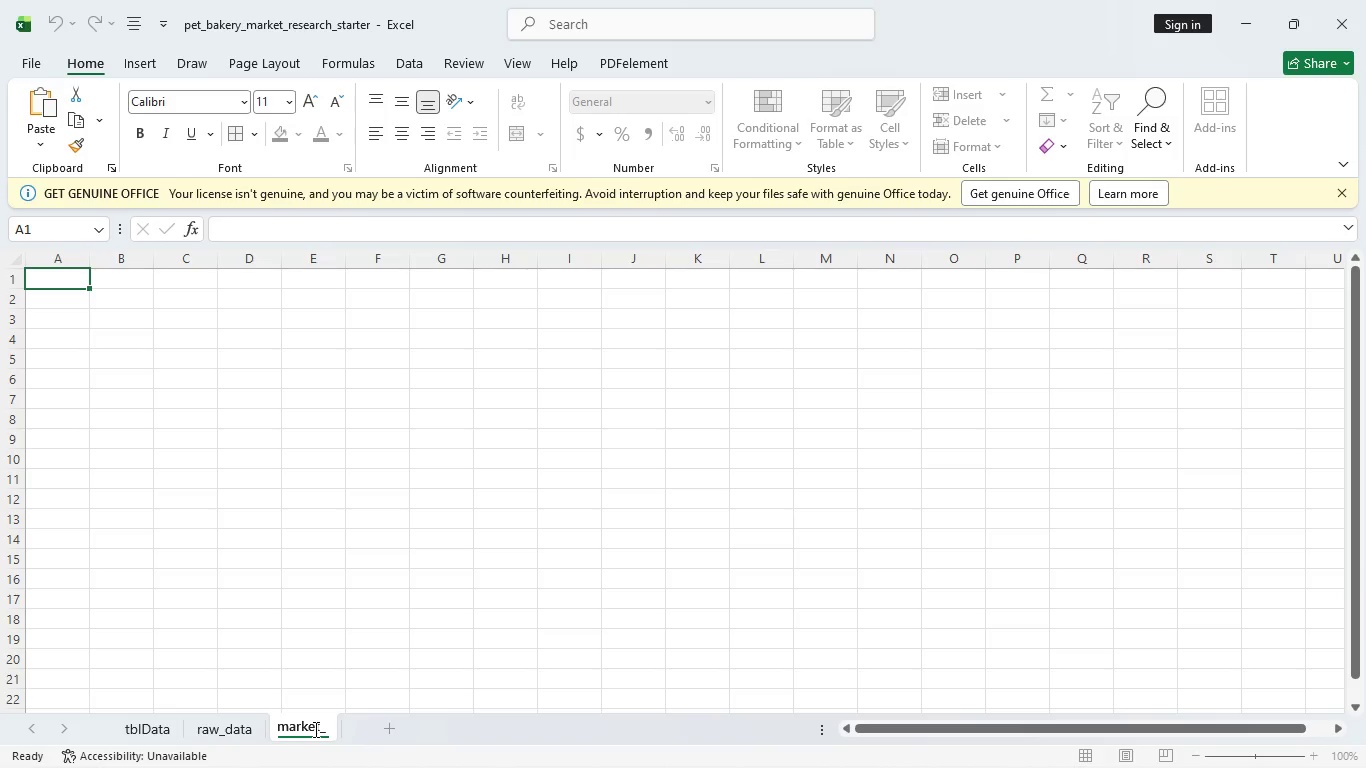 
type(Tiers)
 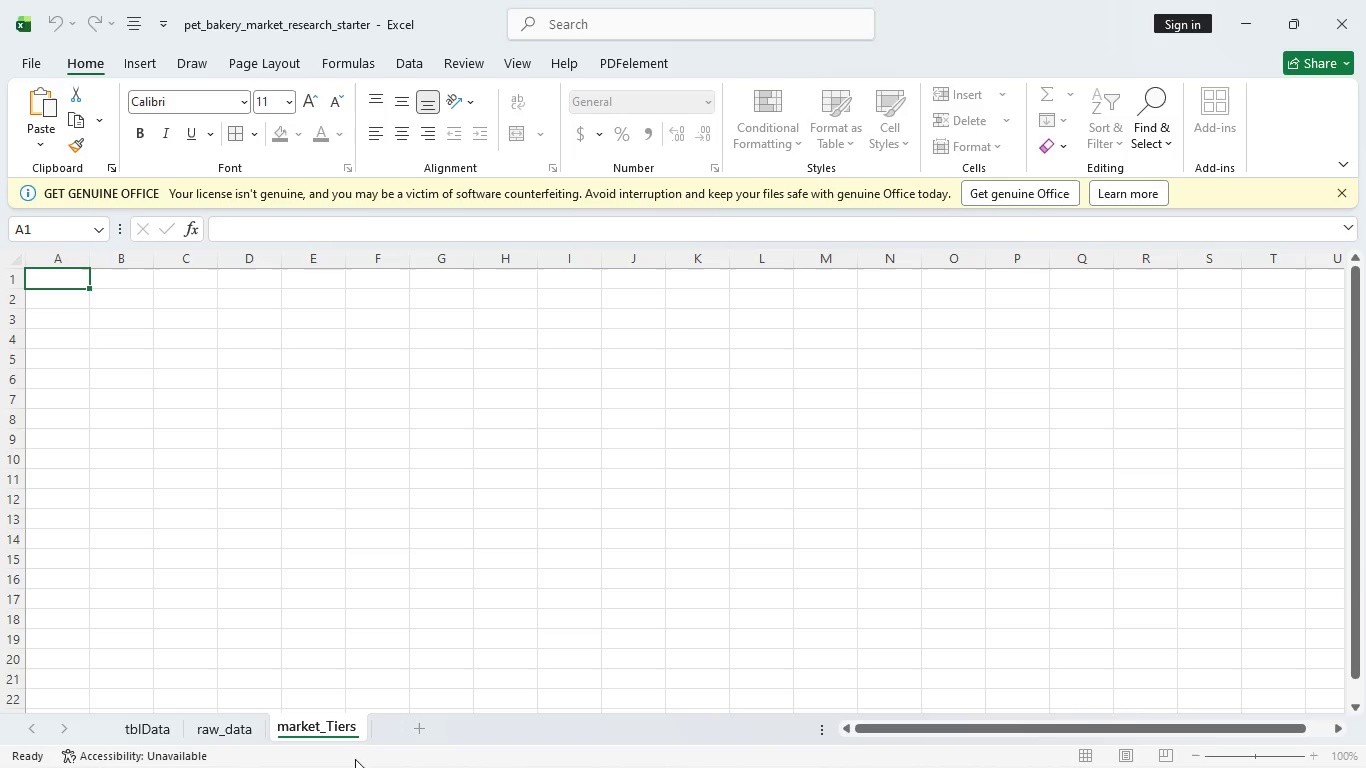 
wait(7.41)
 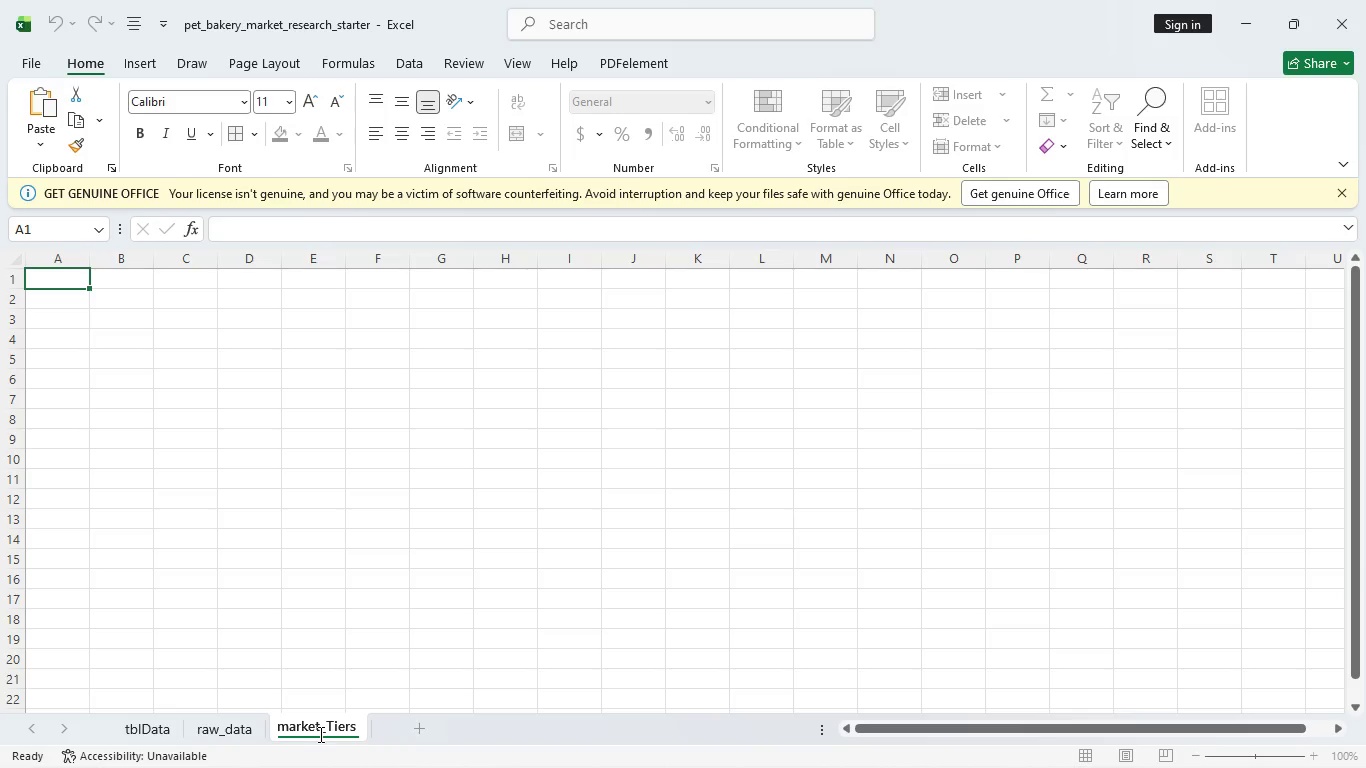 
double_click([397, 727])
 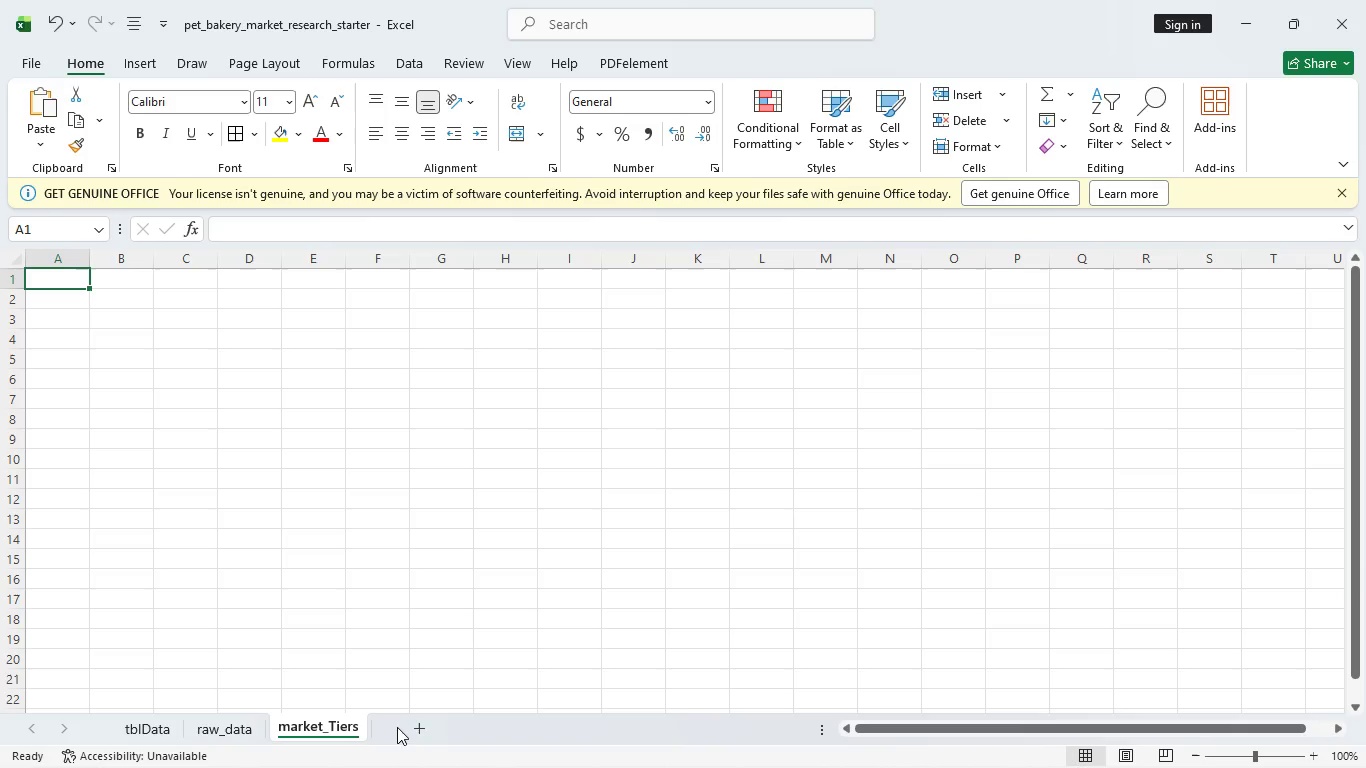 
double_click([397, 727])
 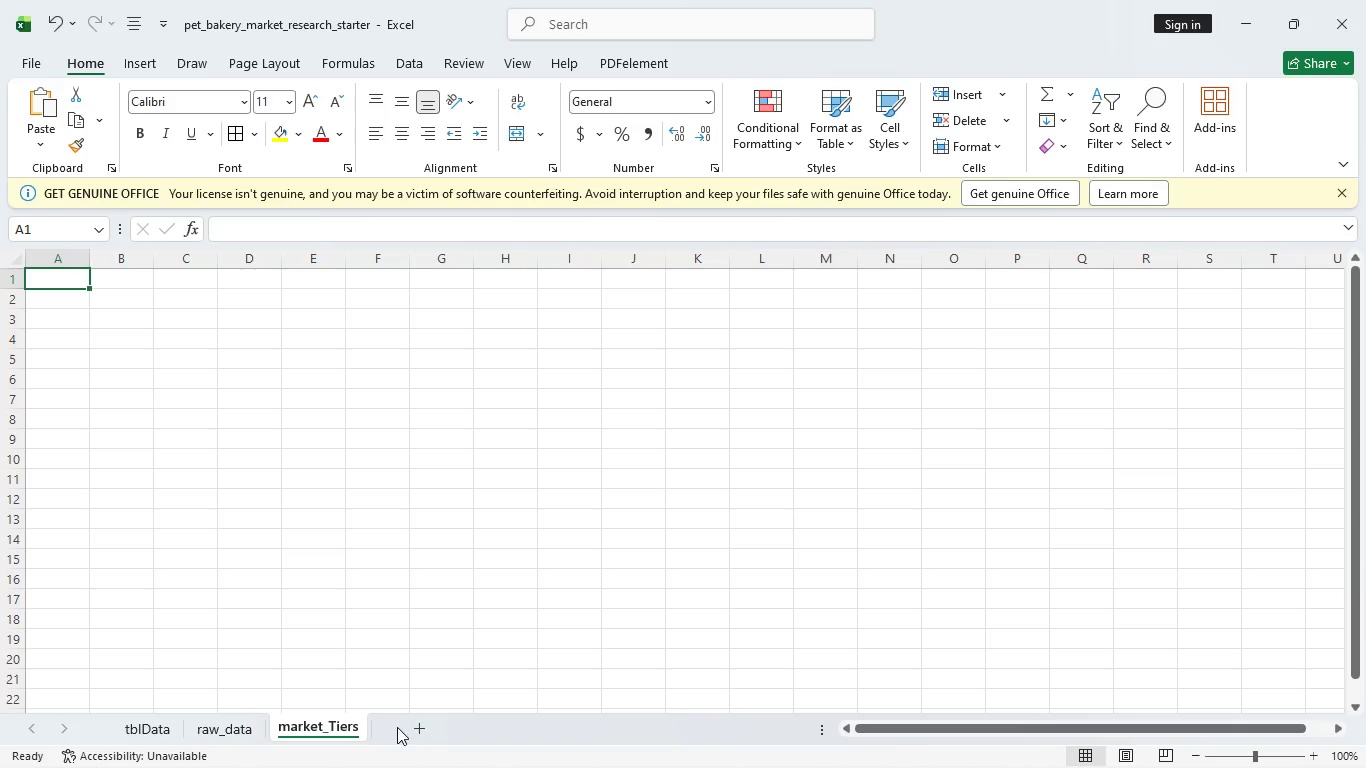 
triple_click([397, 727])
 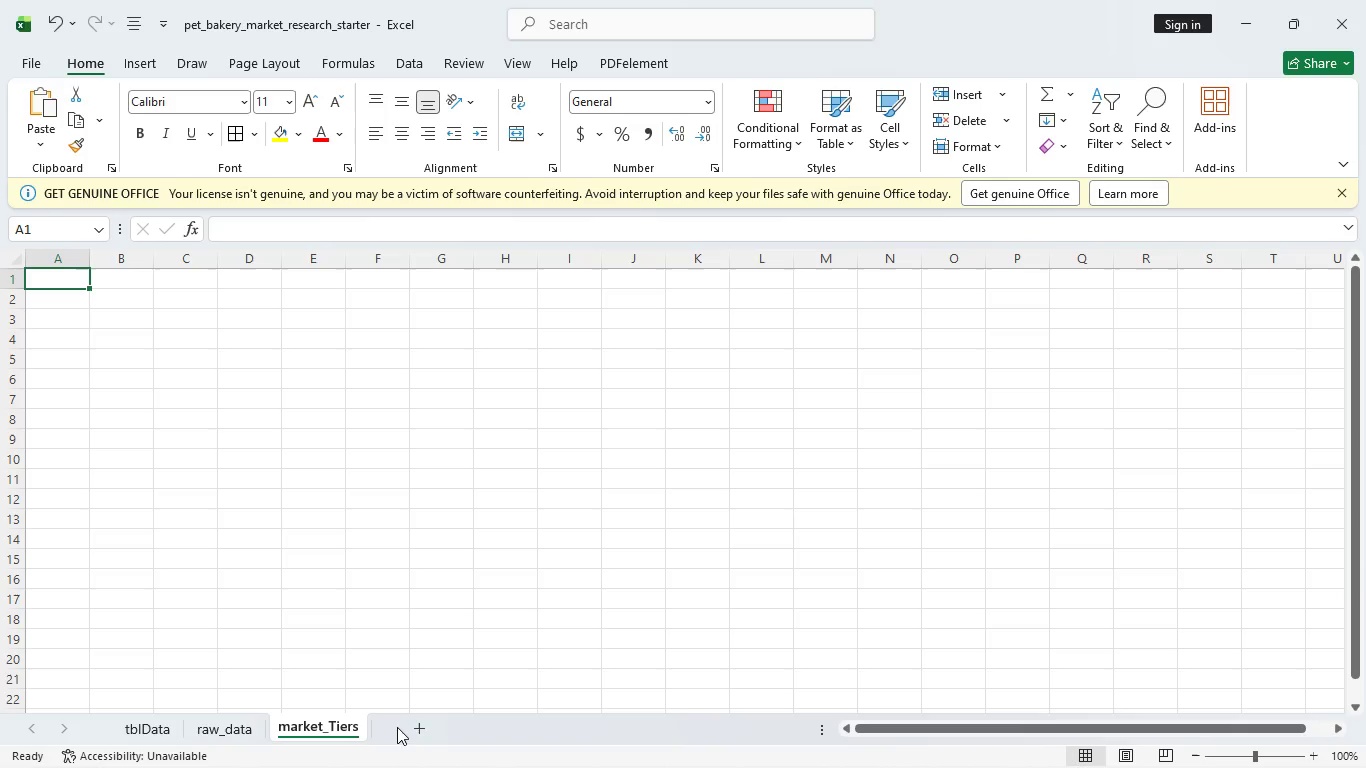 
double_click([397, 727])
 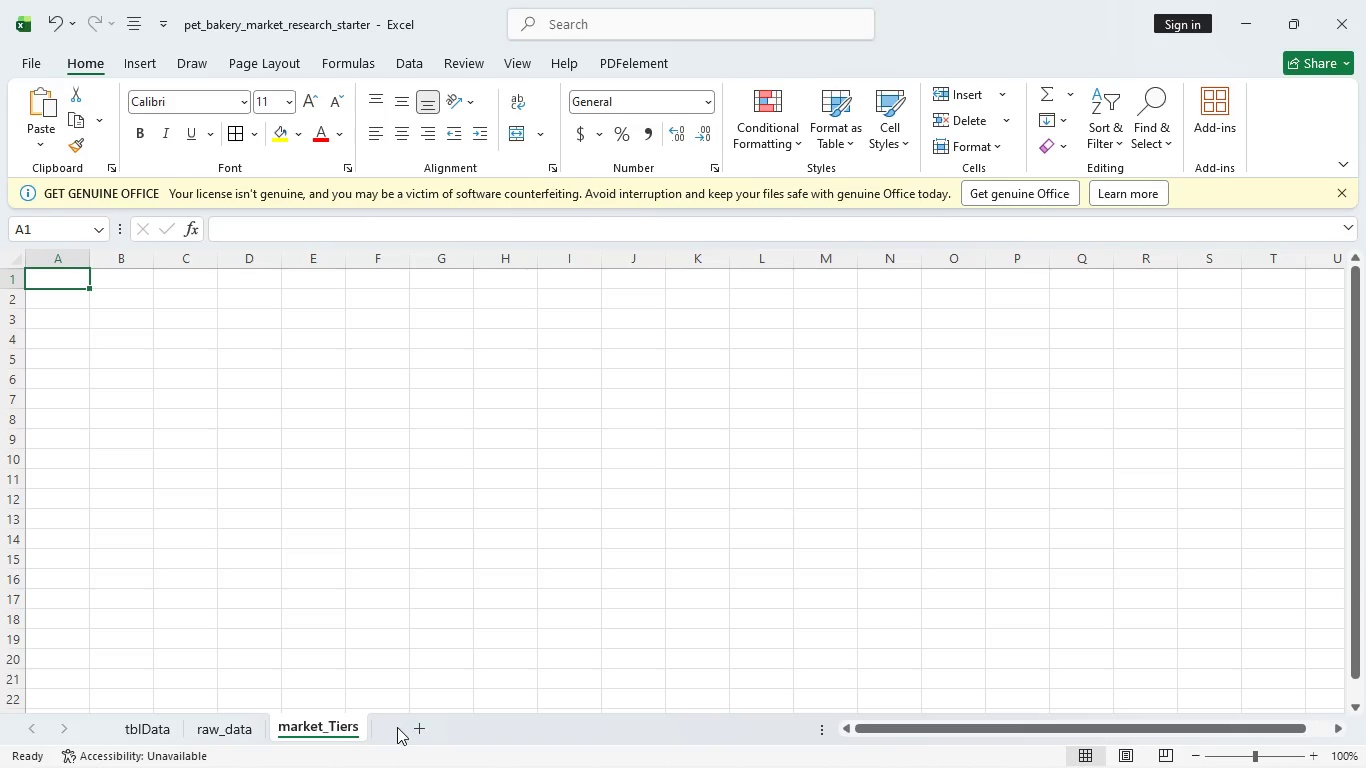 
triple_click([397, 727])
 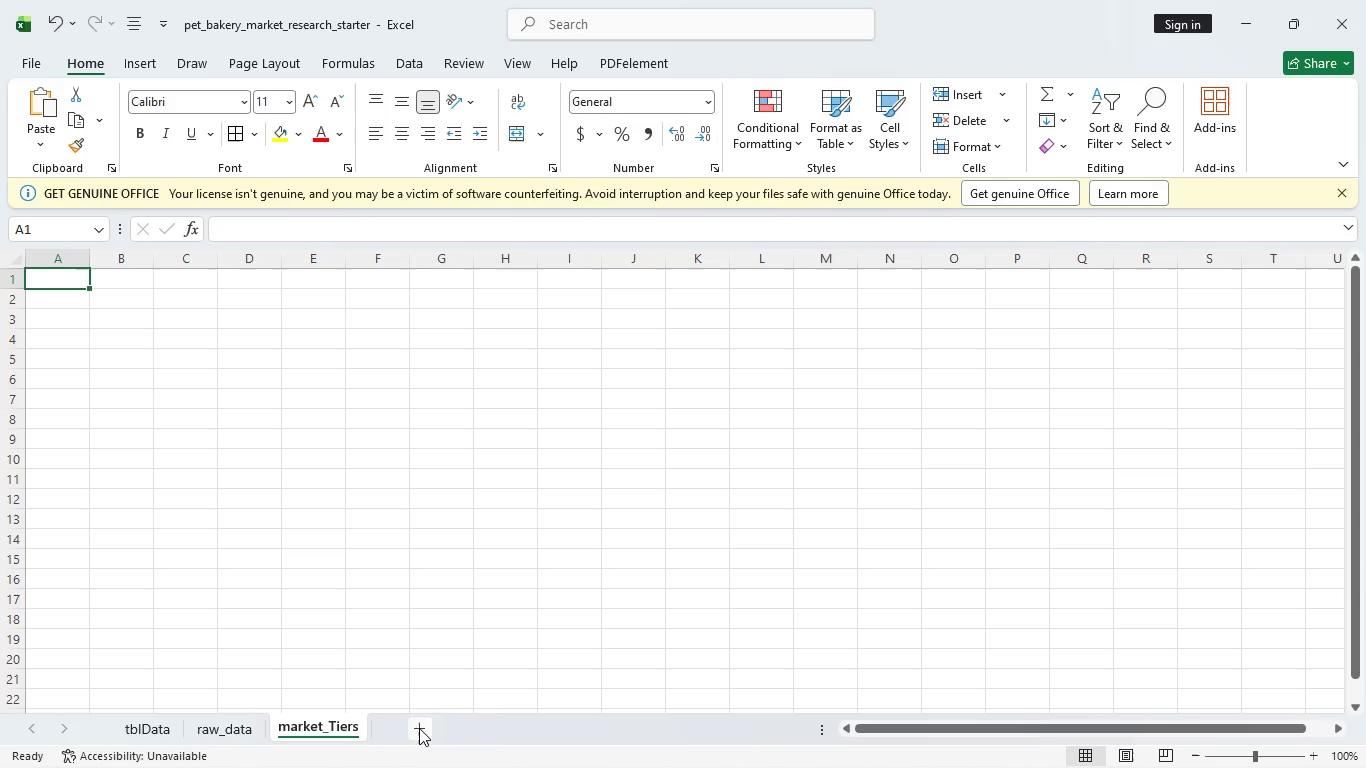 
left_click([419, 728])
 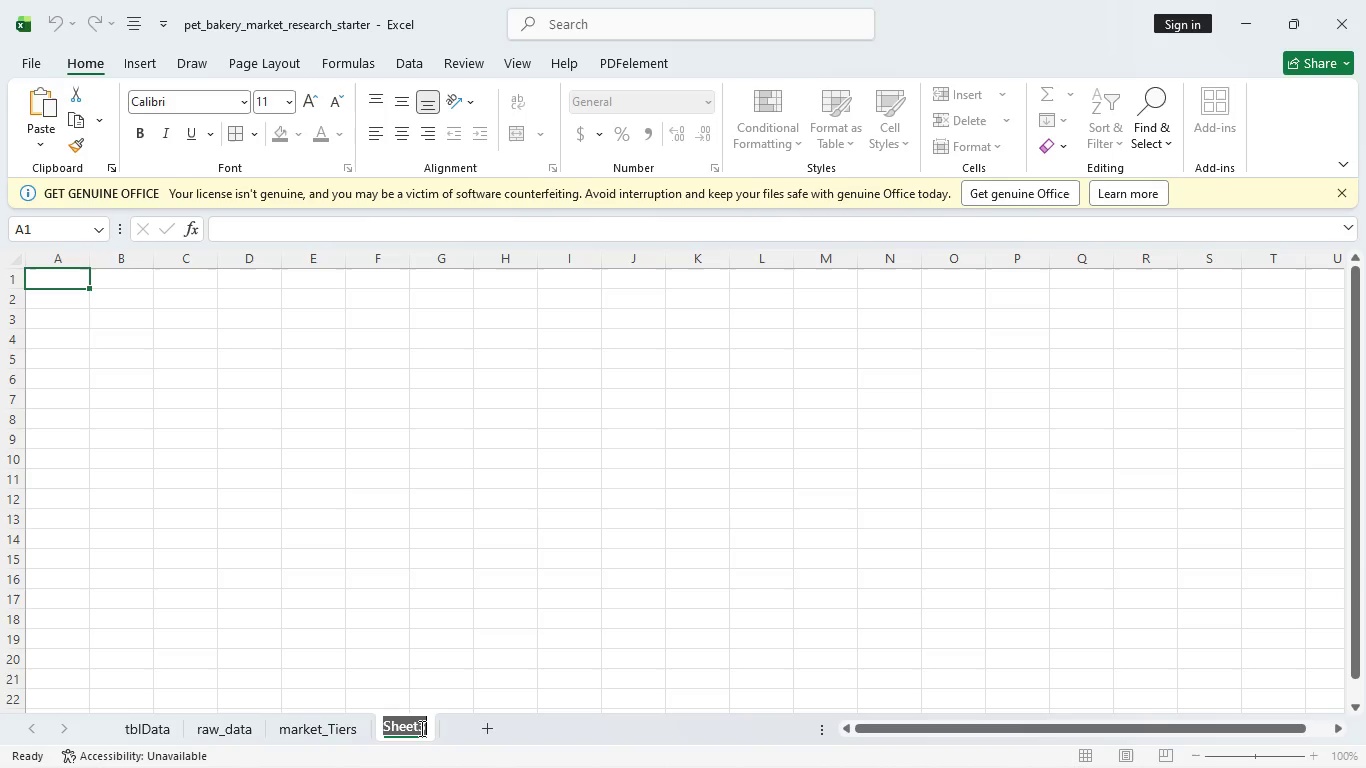 
double_click([420, 728])
 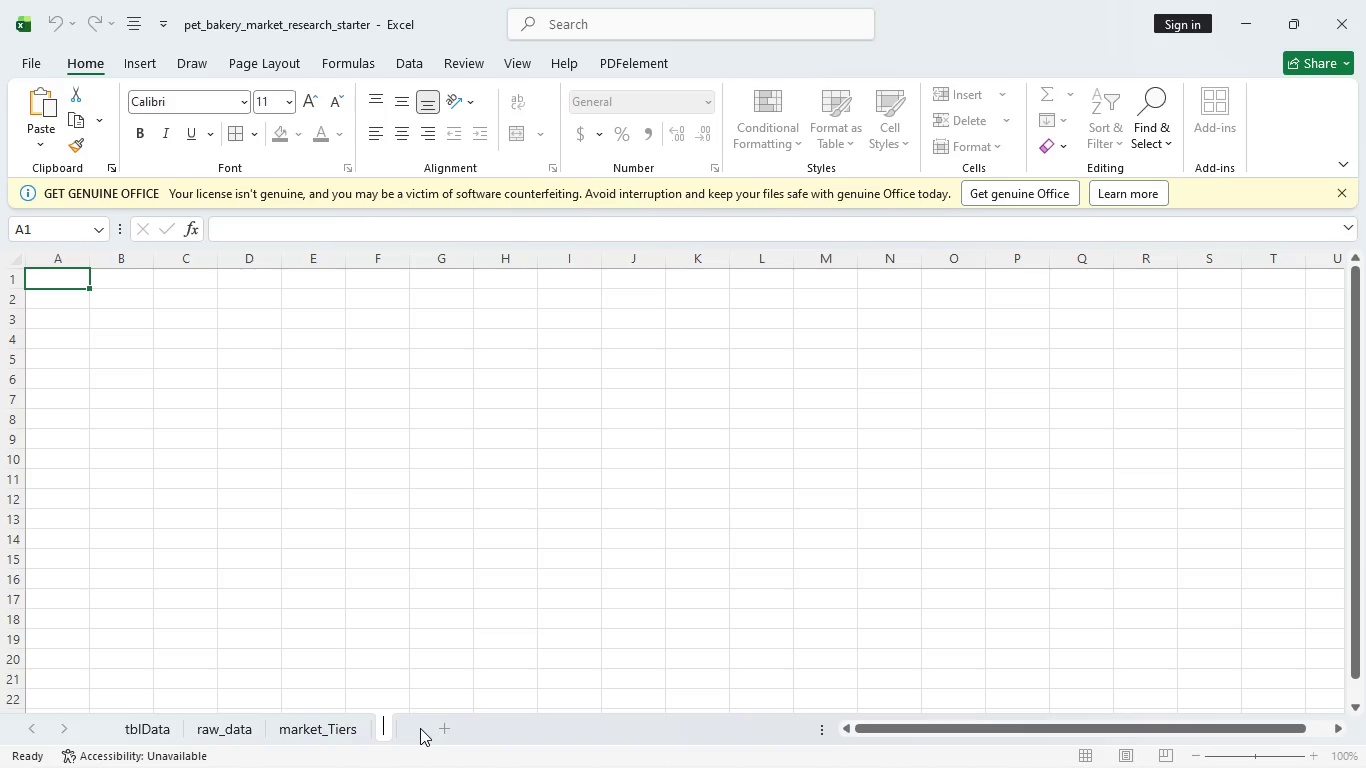 
key(Backspace)
 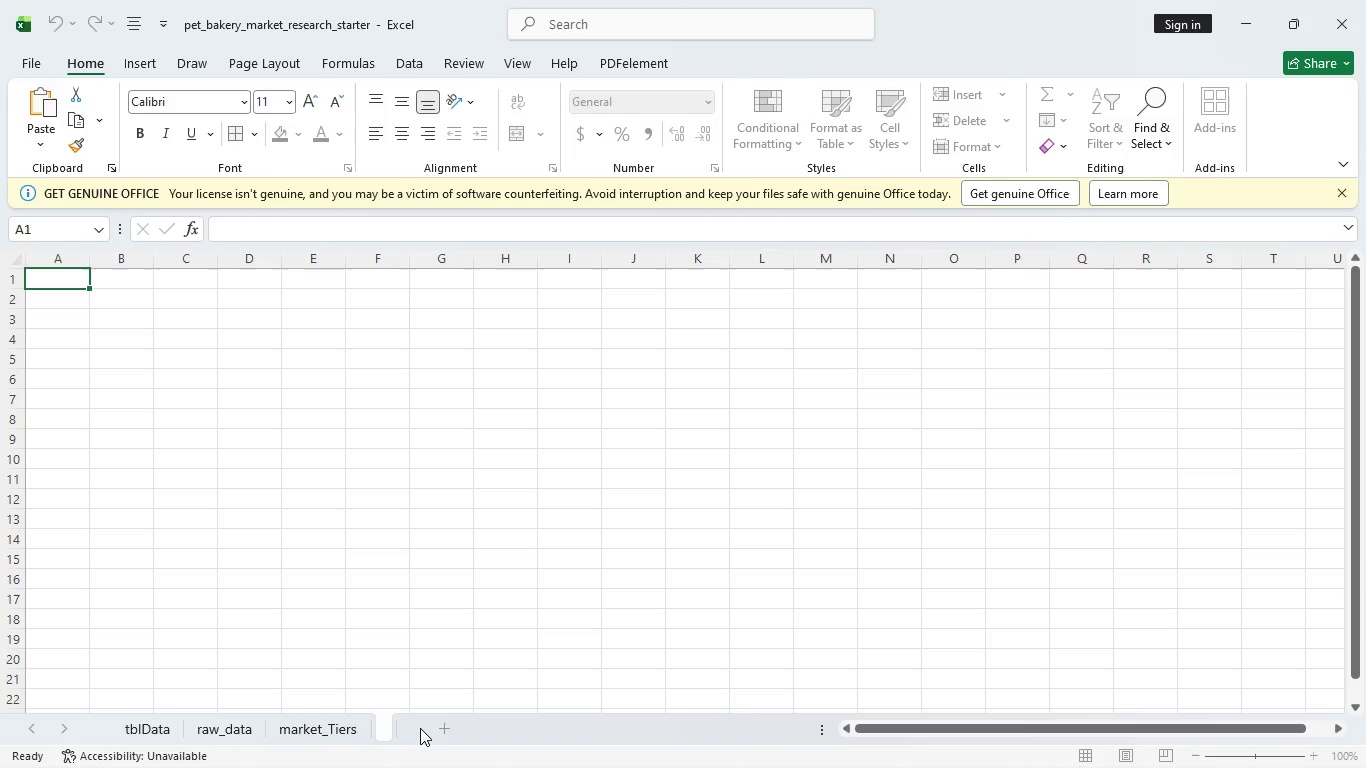 
wait(5.95)
 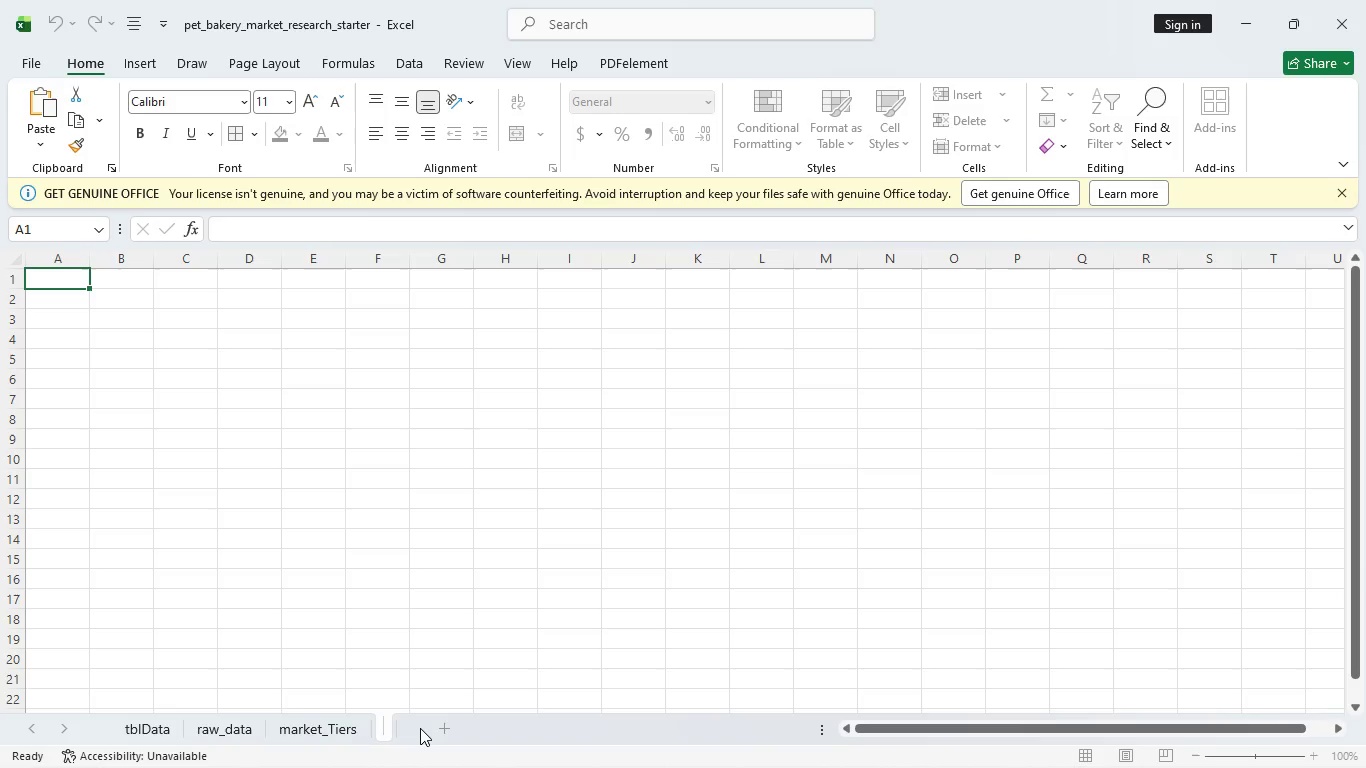 
type(ds)
key(Backspace)
 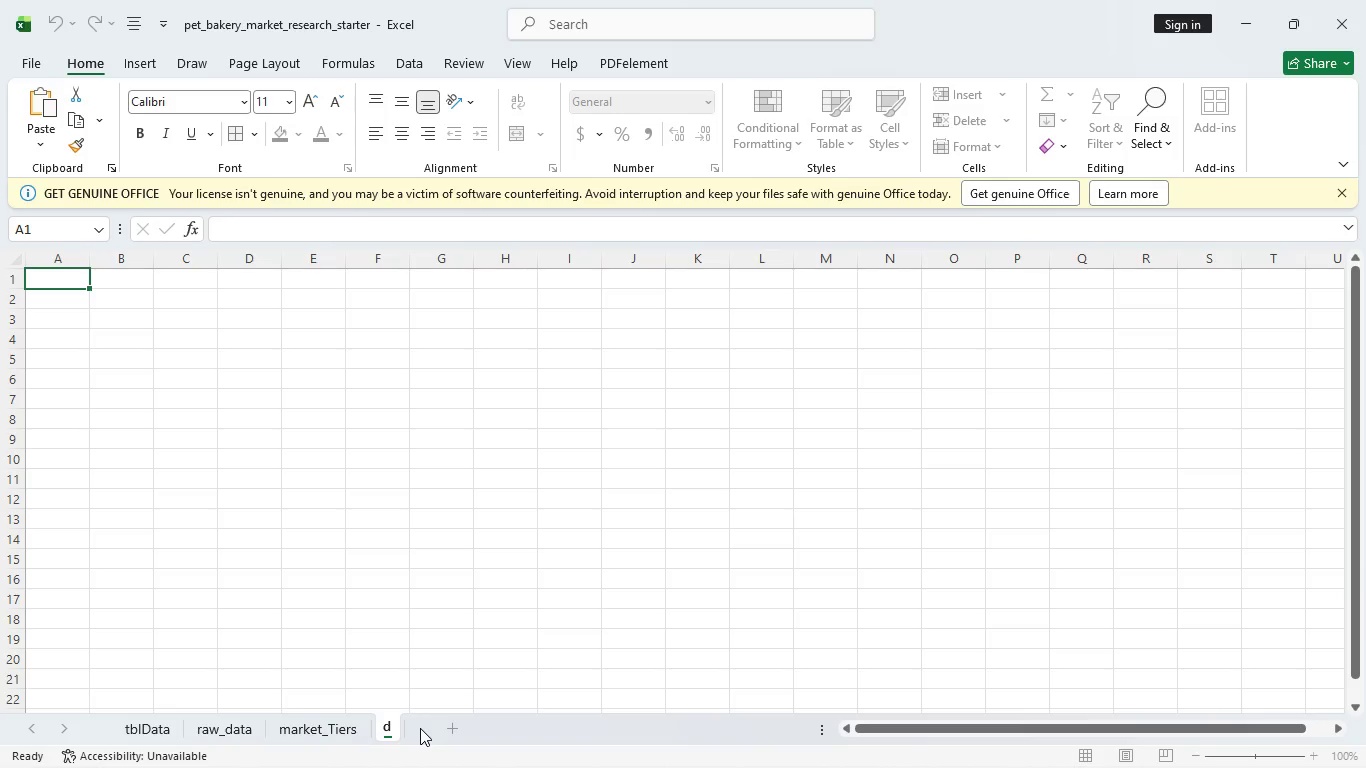 
key(Backspace)
type(Dash)
 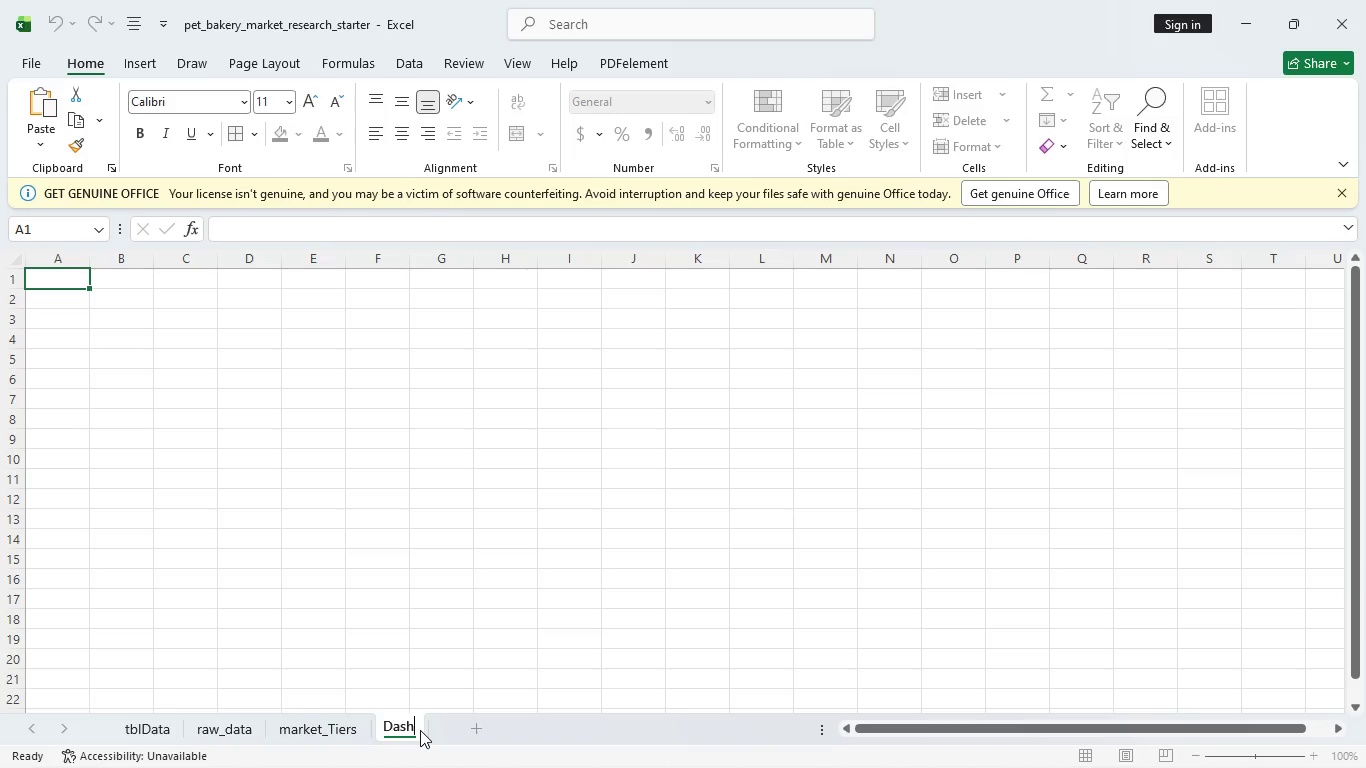 
type(bo)
 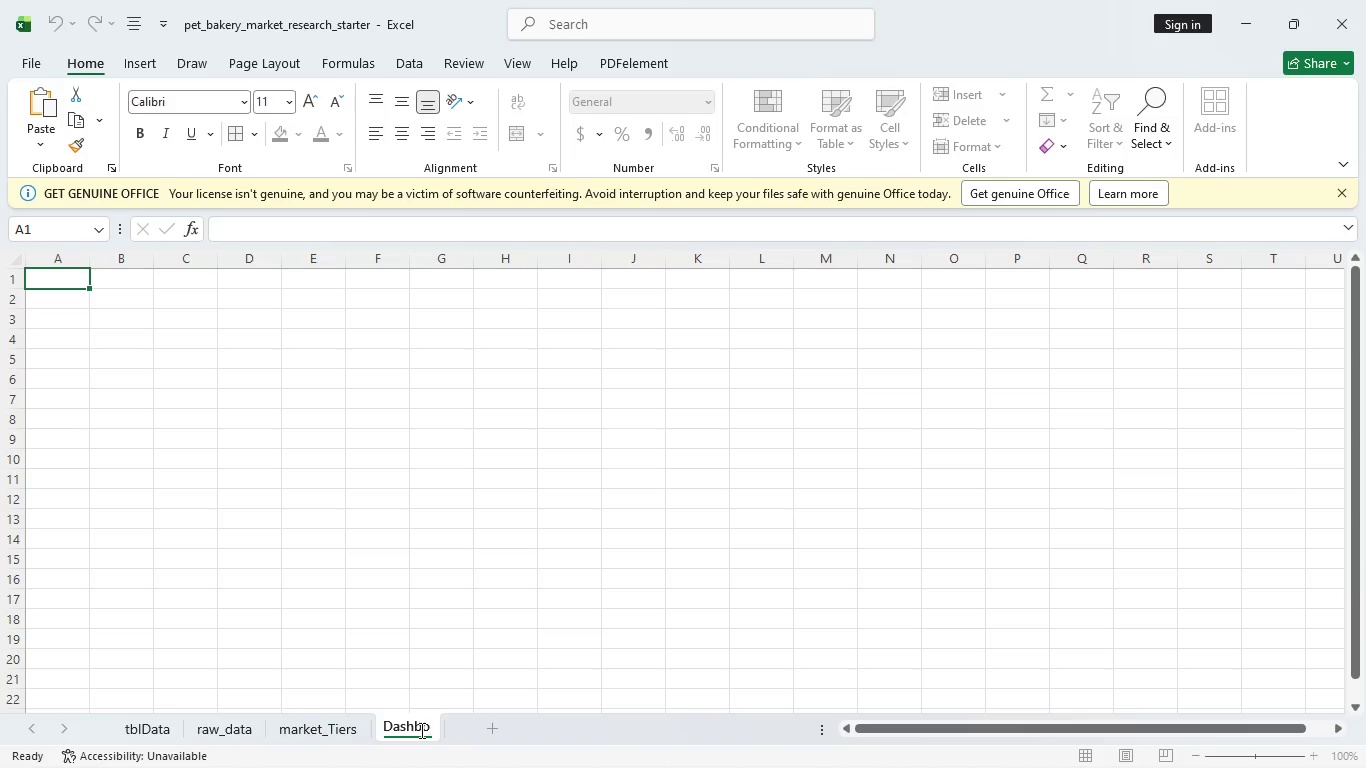 
wait(6.8)
 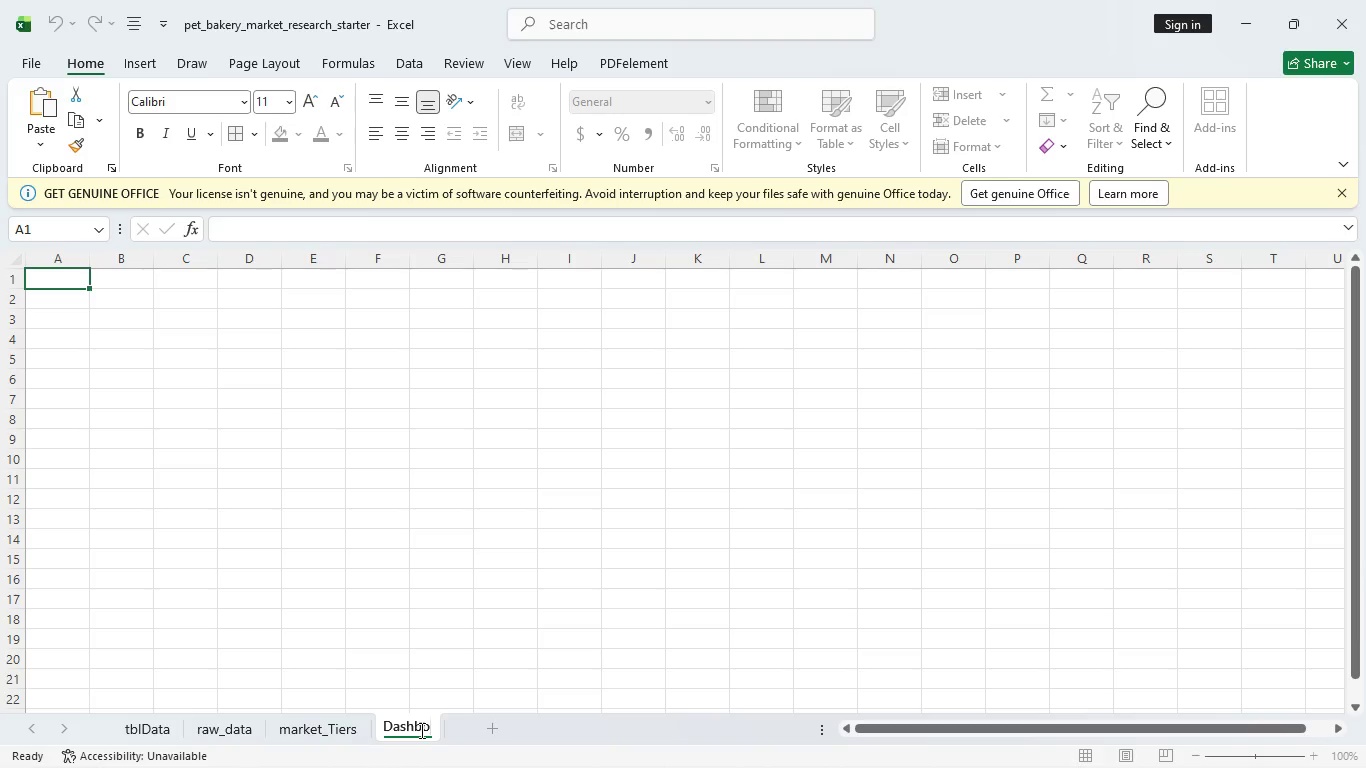 
type(ard)
 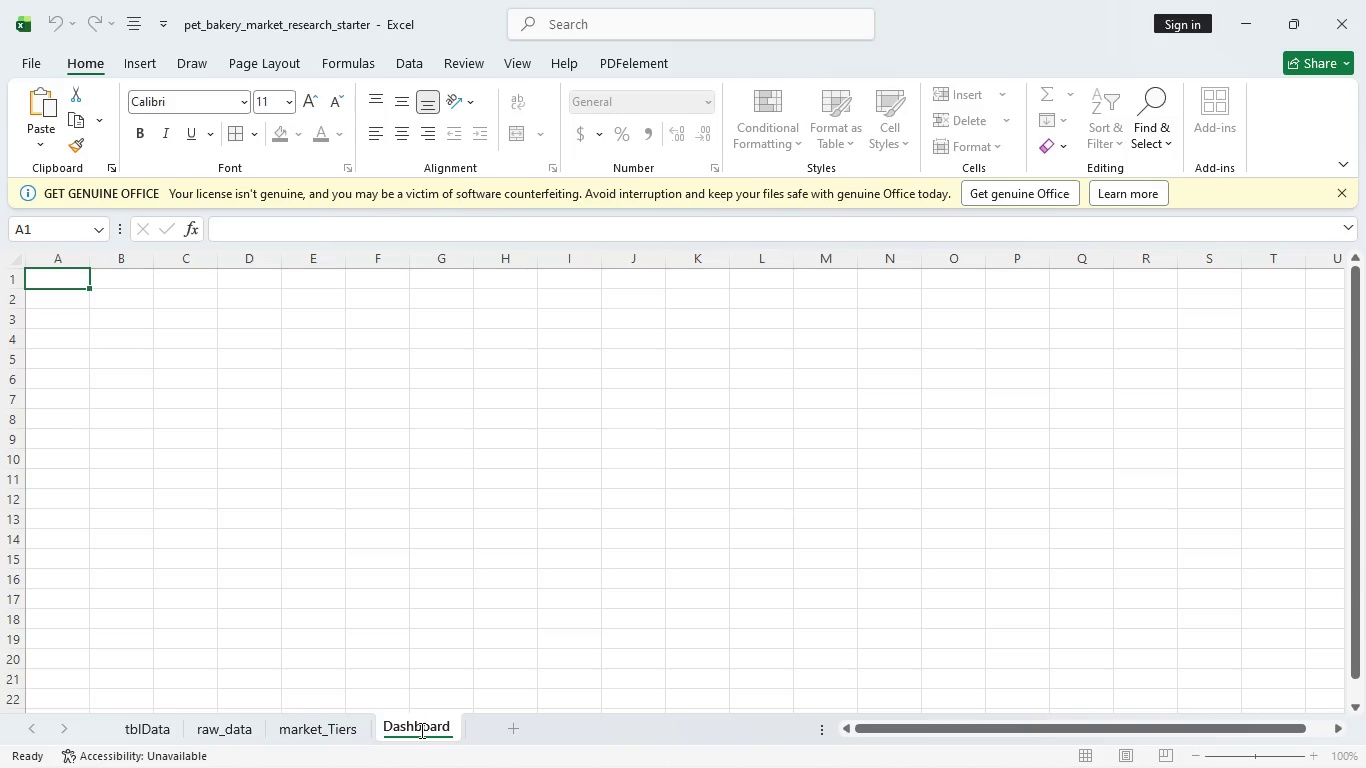 
wait(7.98)
 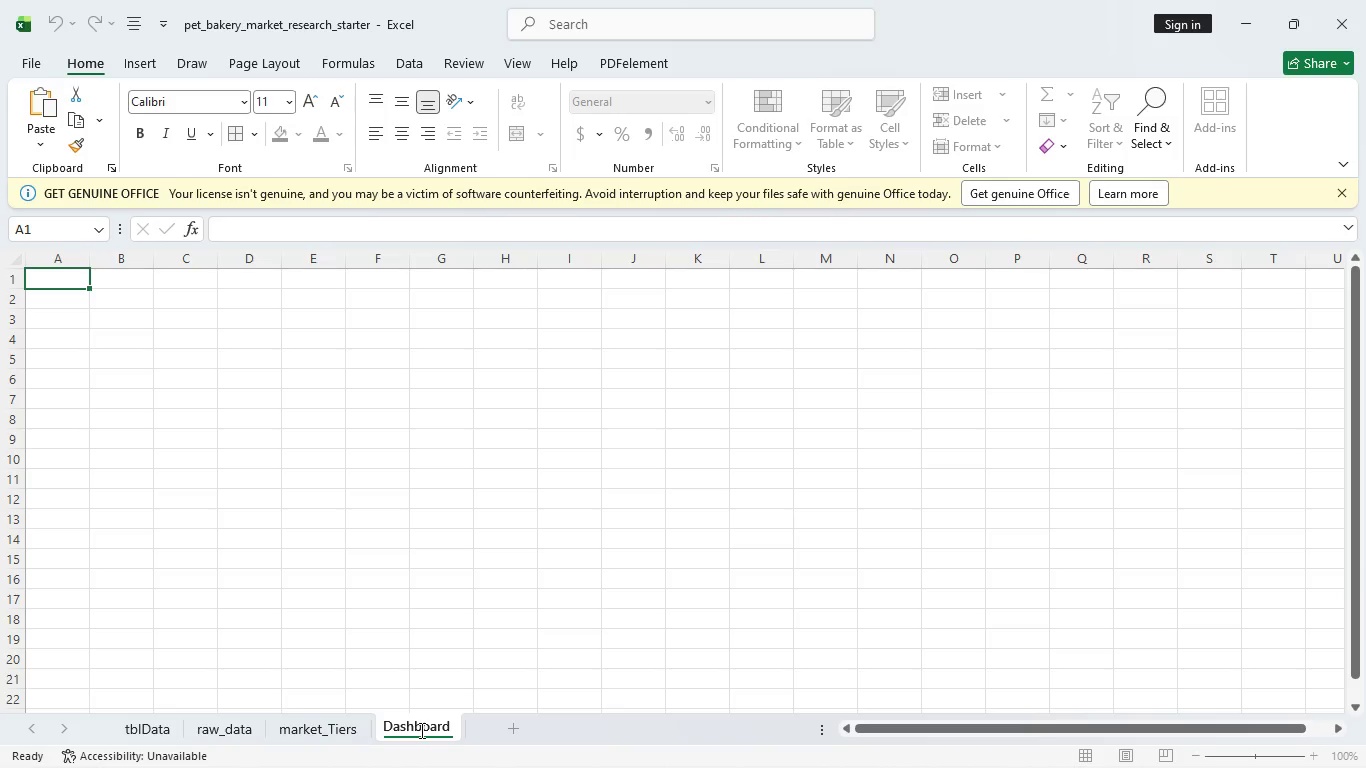 
key(Enter)
 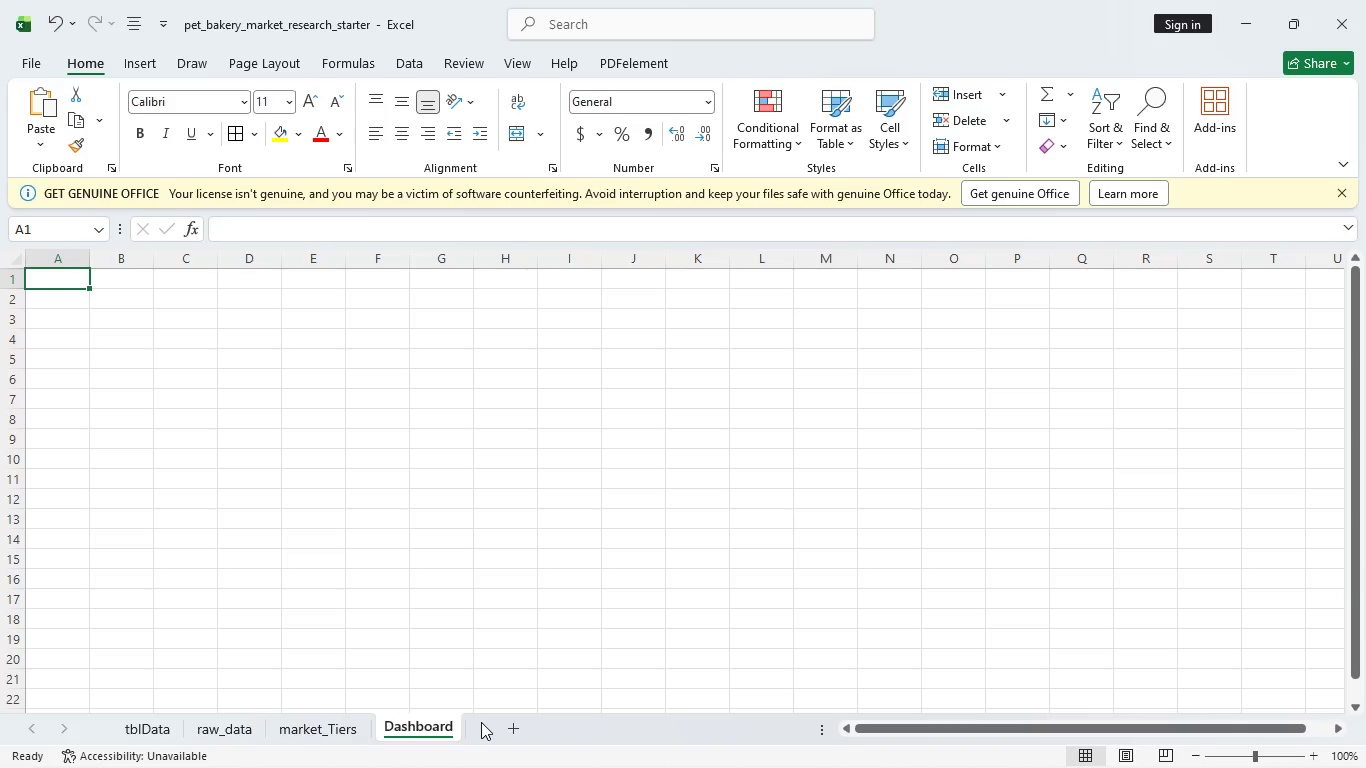 
left_click([481, 722])
 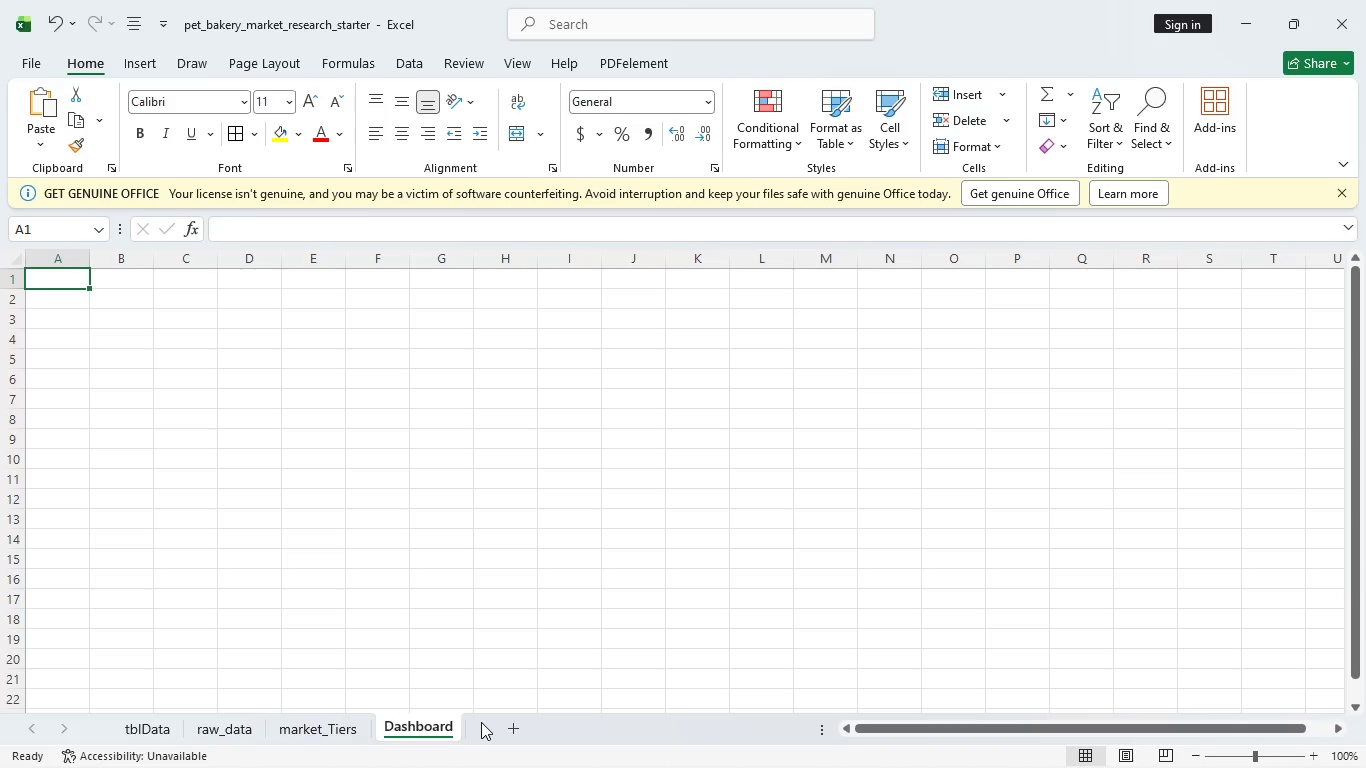 
left_click([481, 722])
 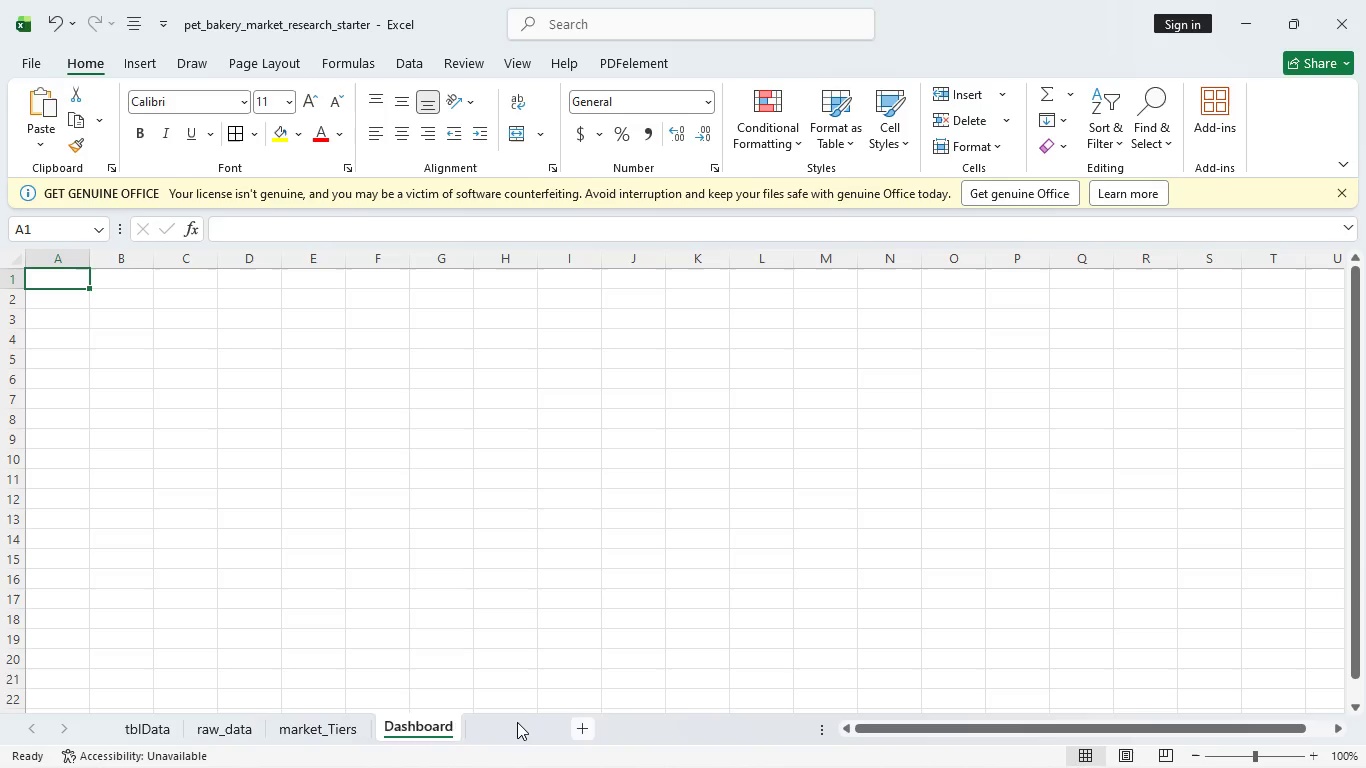 
left_click([517, 722])
 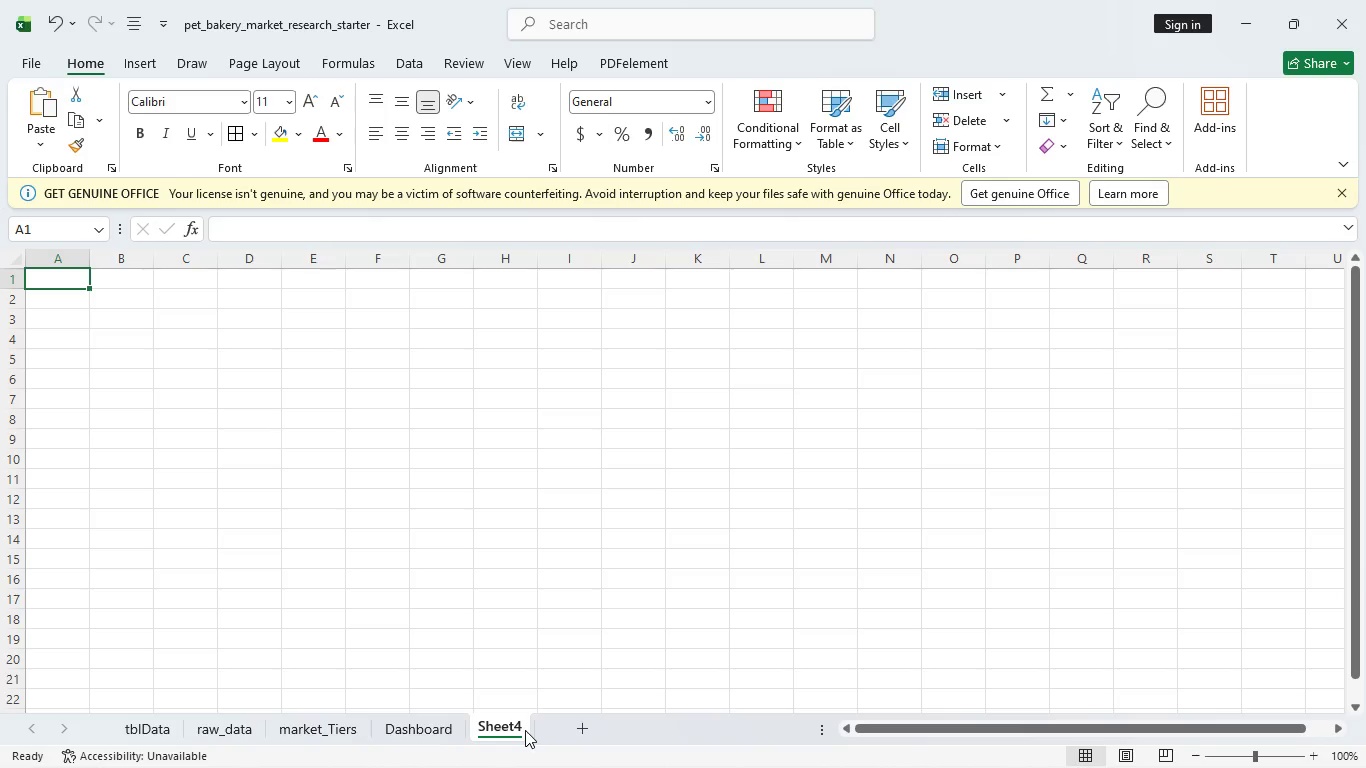 
double_click([525, 730])
 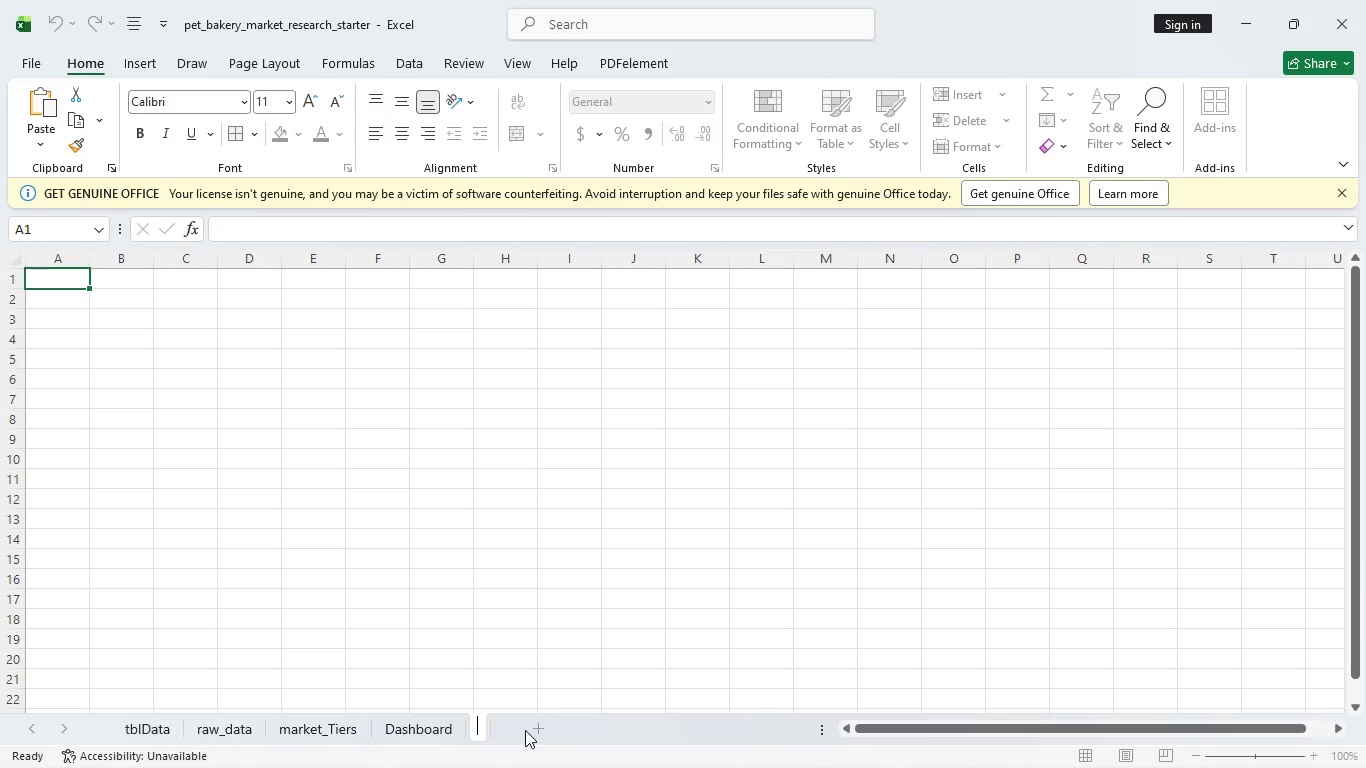 
key(Backspace)
type(lun)
key(Backspace)
key(Backspace)
key(Backspace)
type(Lunch)
 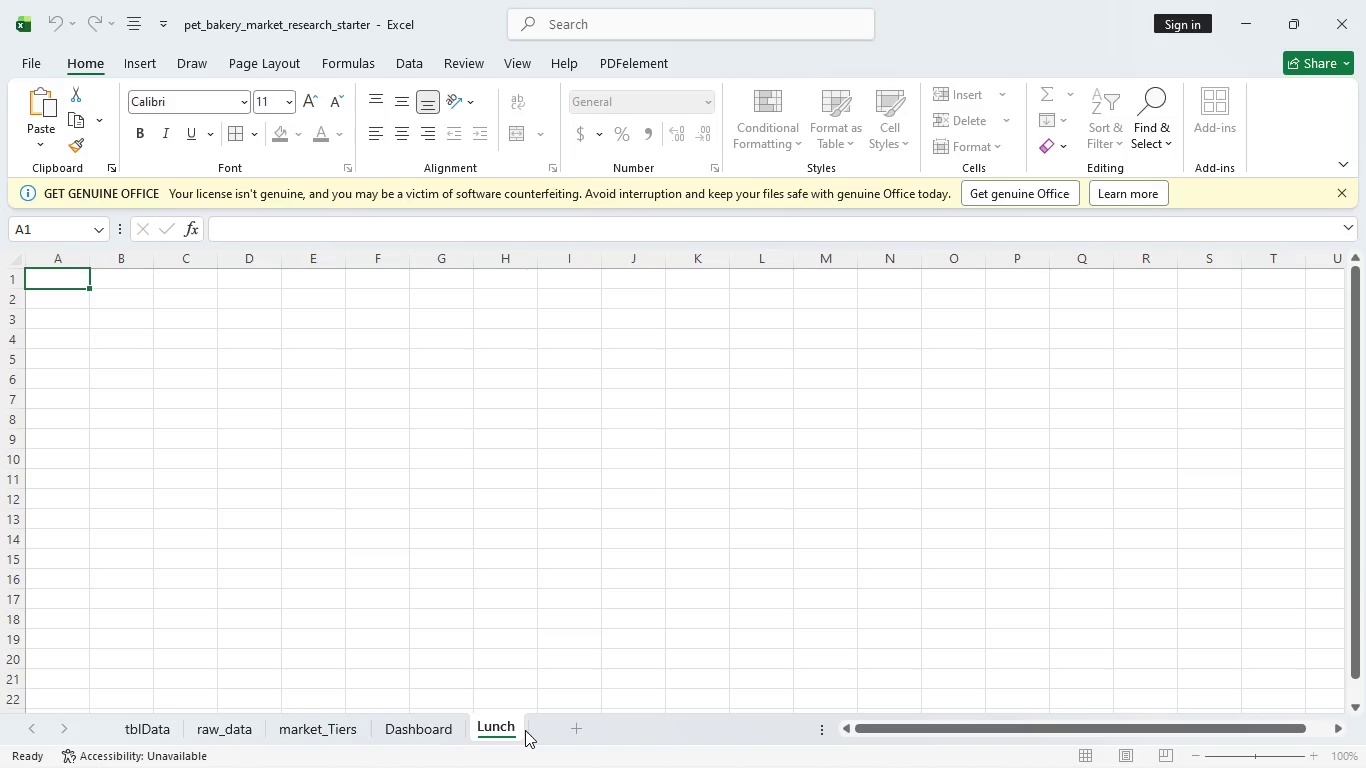 
wait(5.77)
 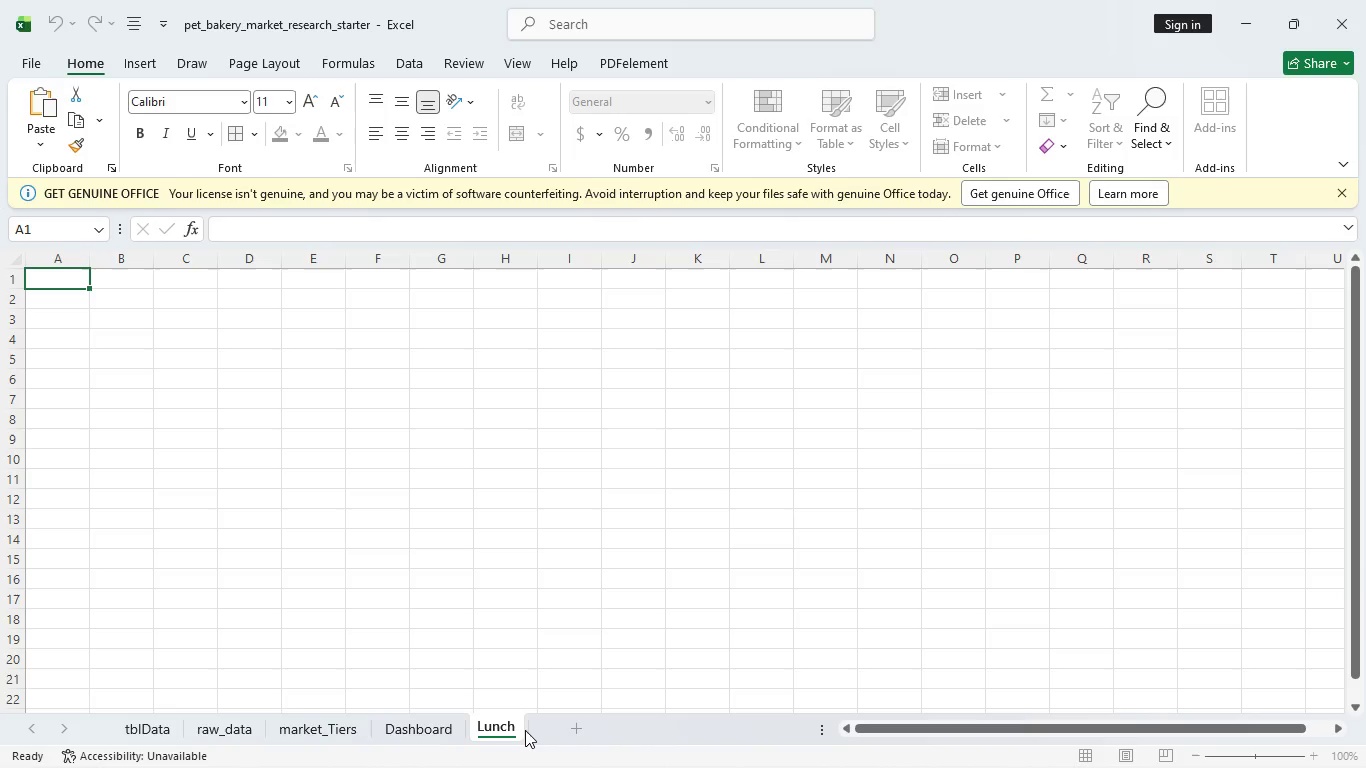 
key(Shift+Minus)
 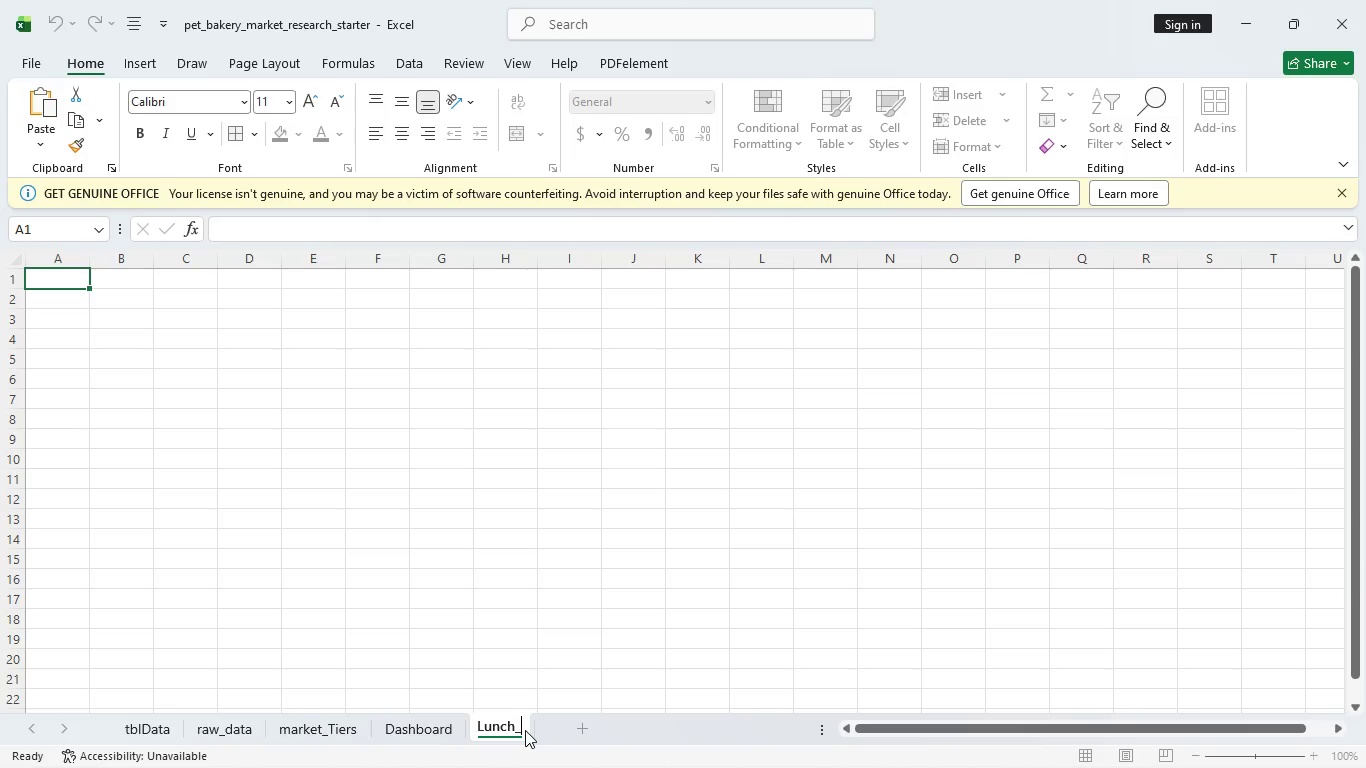 
type(Calculator)
 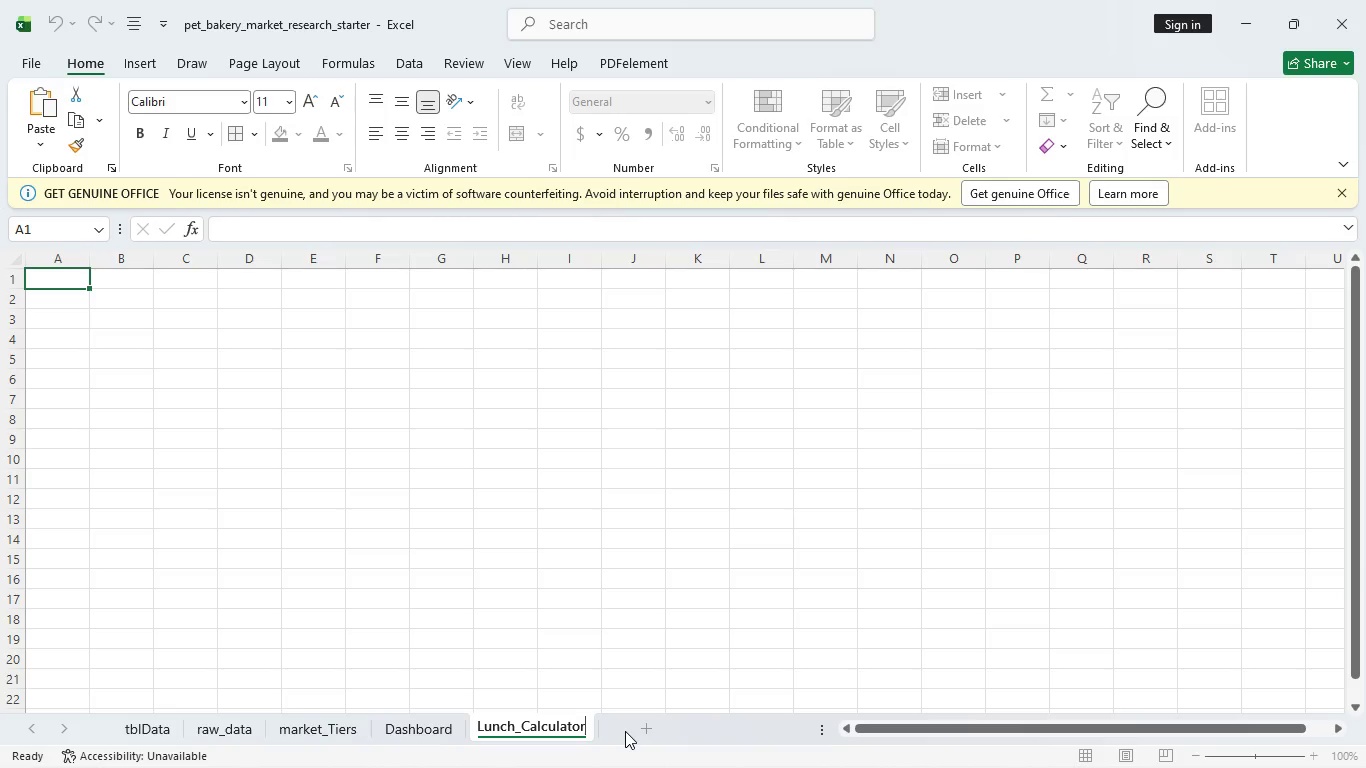 
wait(51.79)
 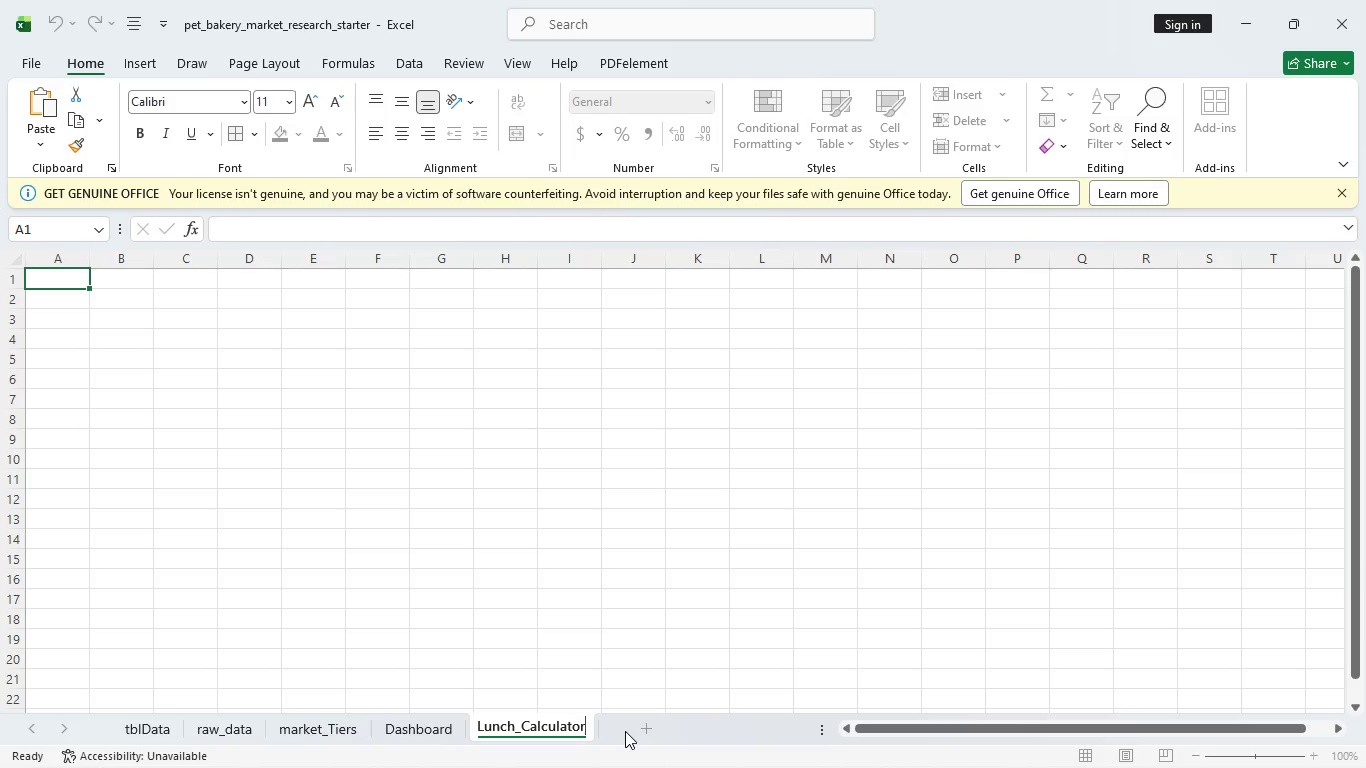 
mouse_move([680, 776])
 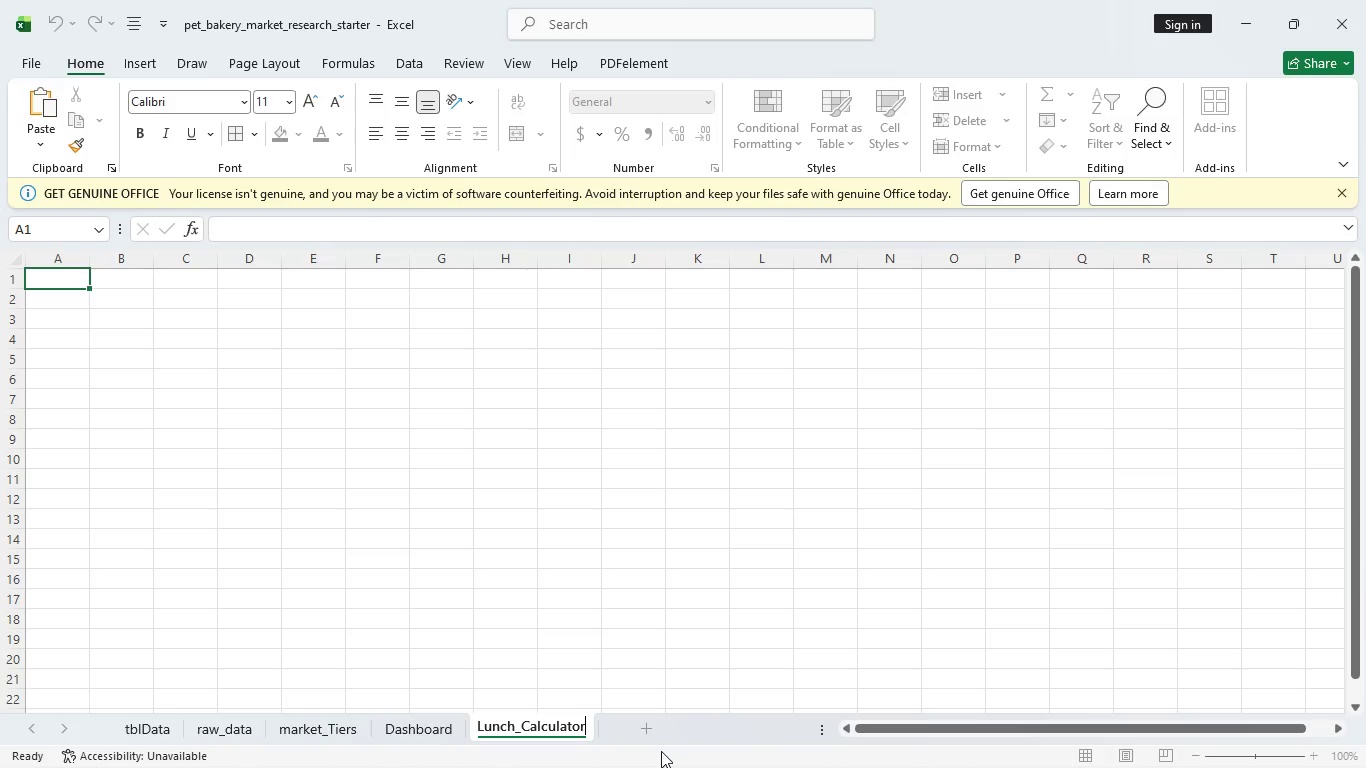 
wait(16.15)
 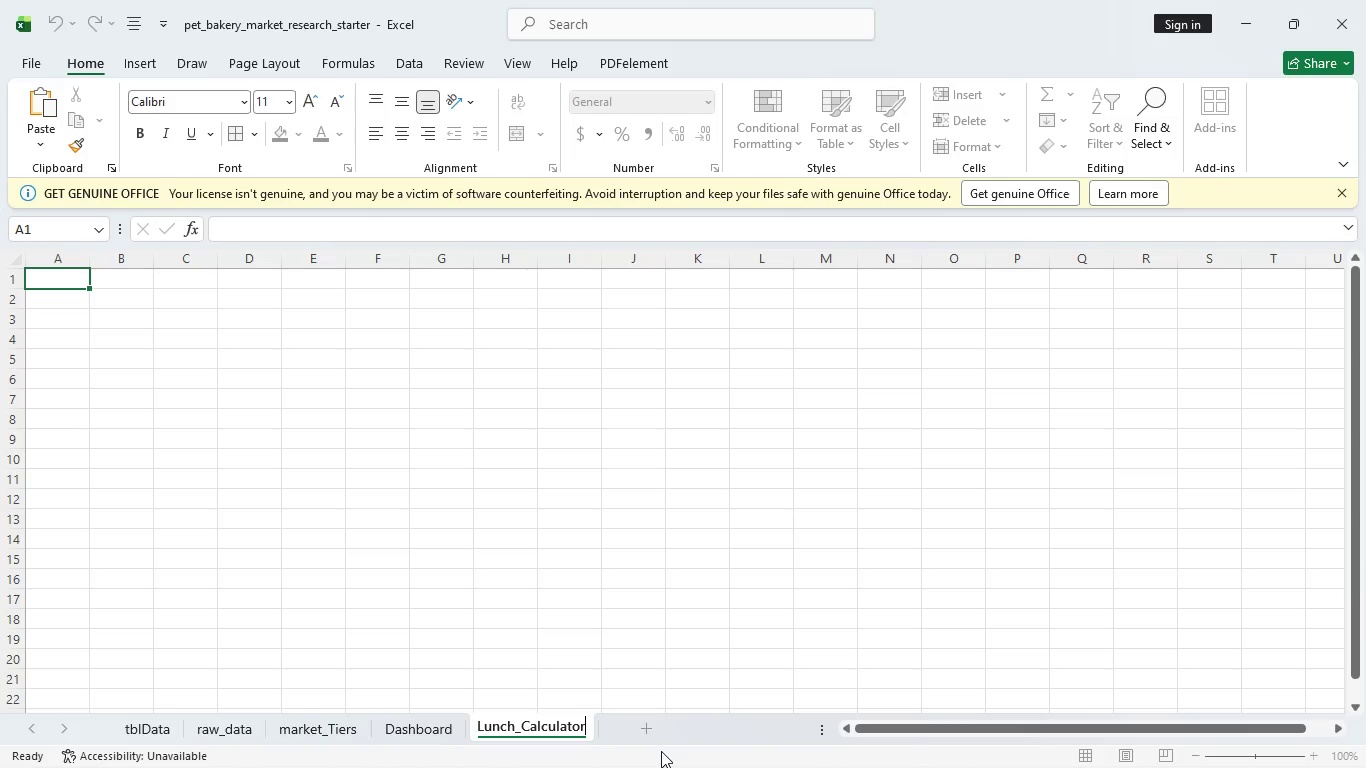 
left_click([241, 733])
 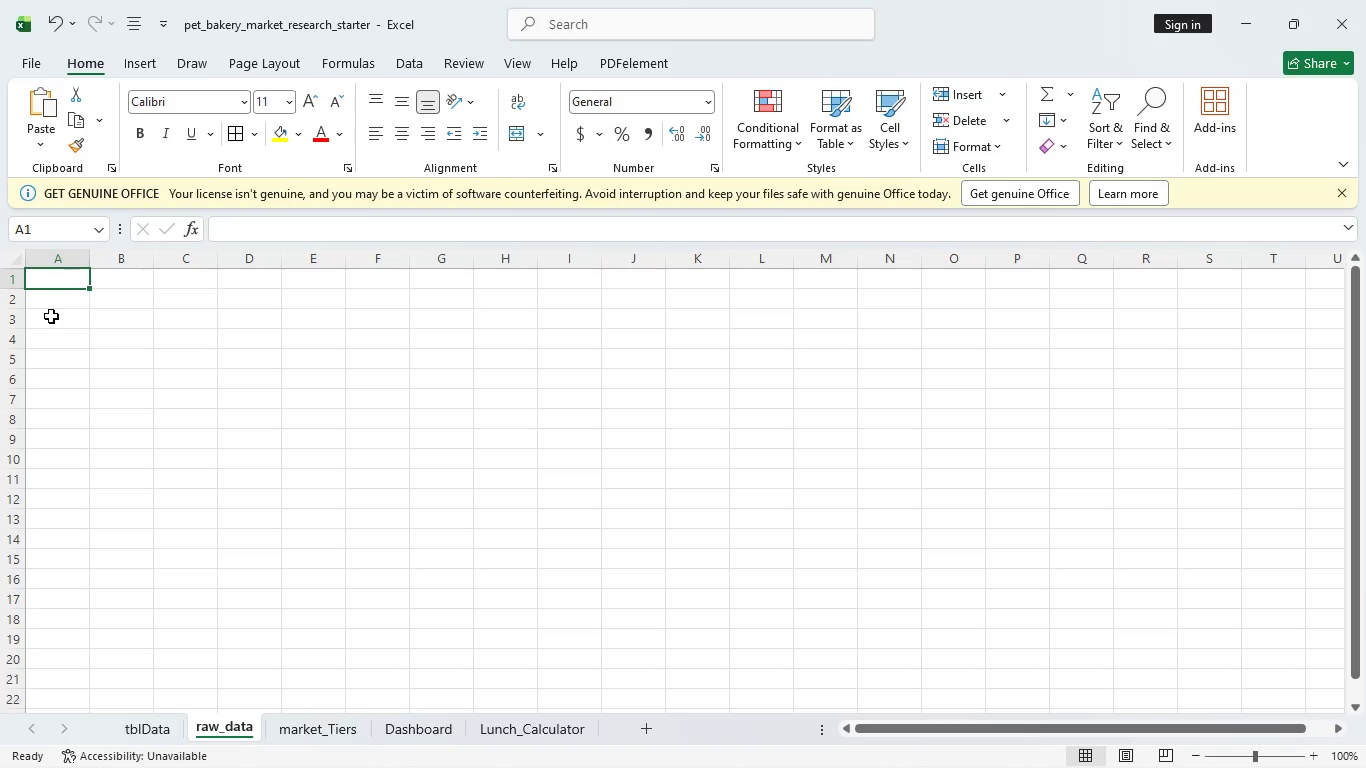 
wait(20.28)
 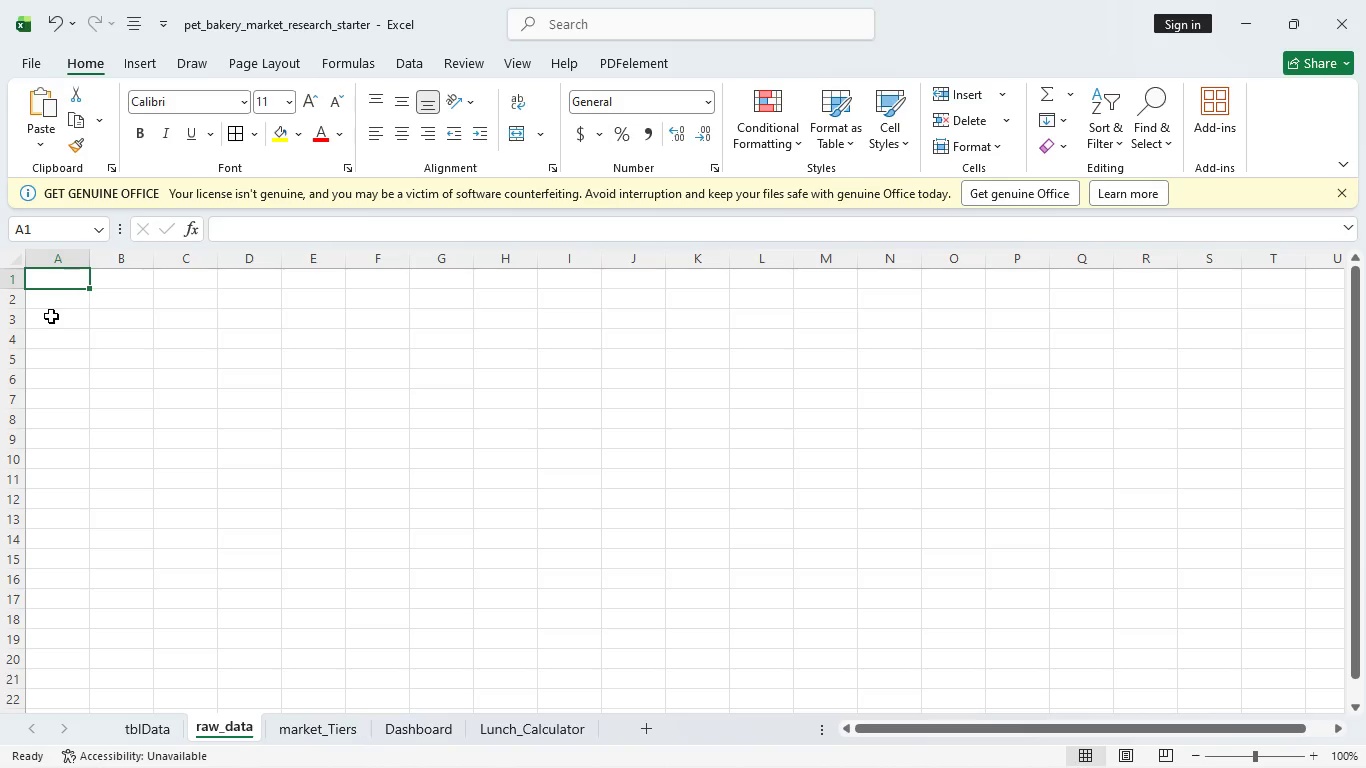 
left_click([52, 285])
 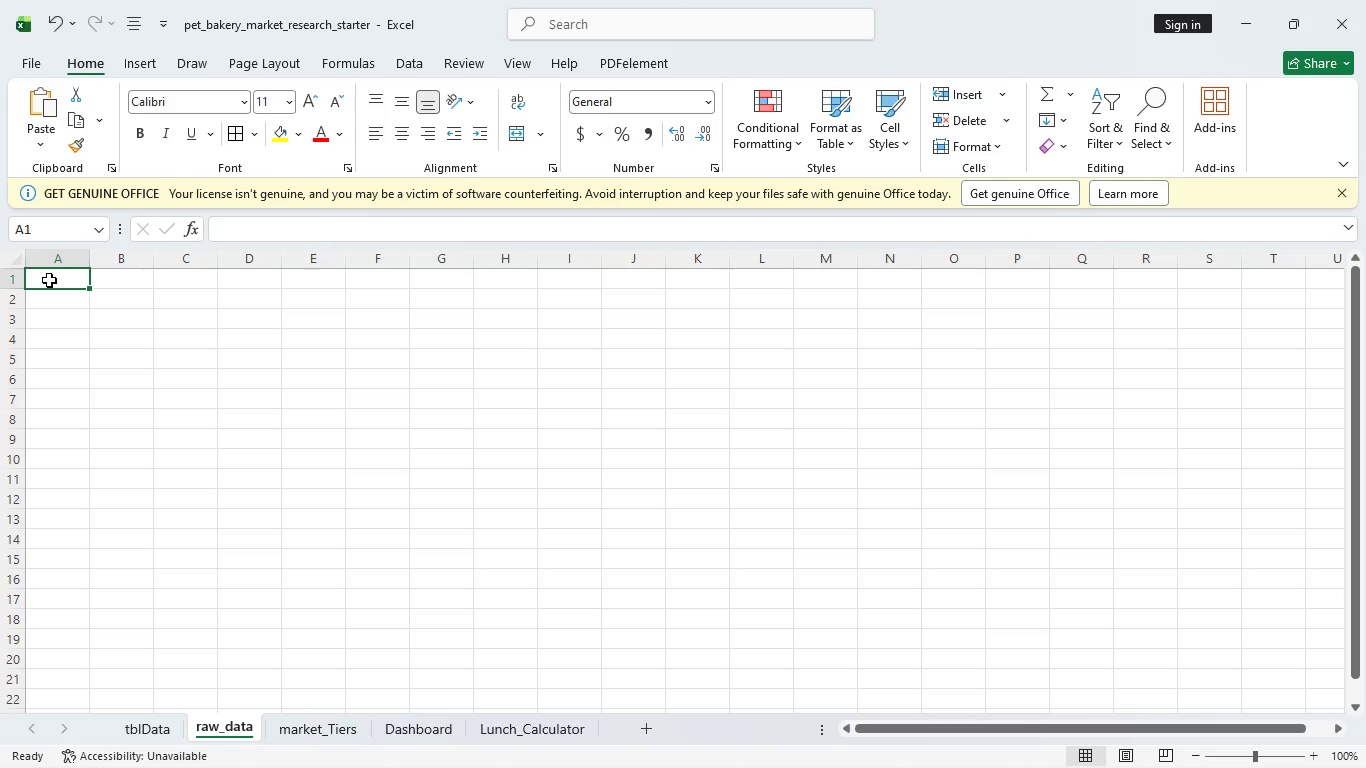 
left_click([49, 280])
 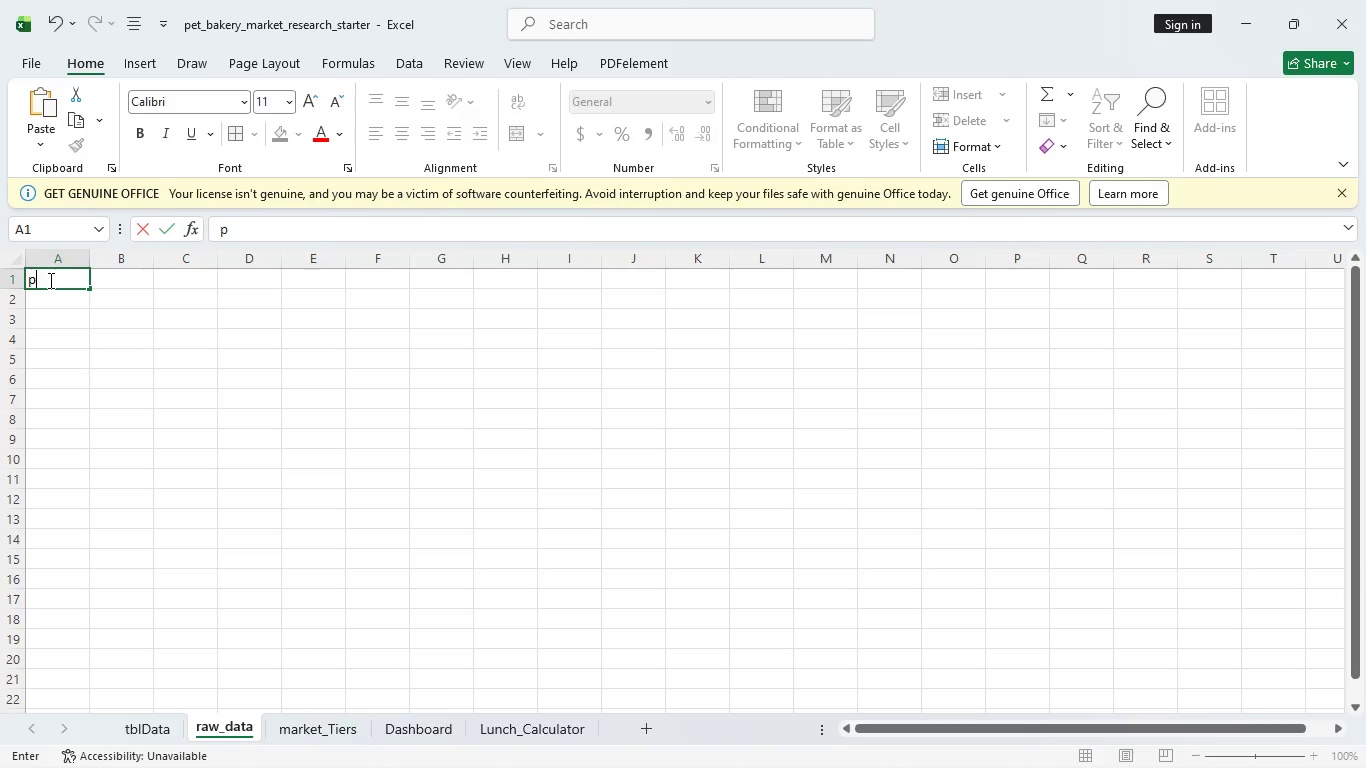 
type(p)
key(Backspace)
type(Pricc)
key(Backspace)
type(e)
 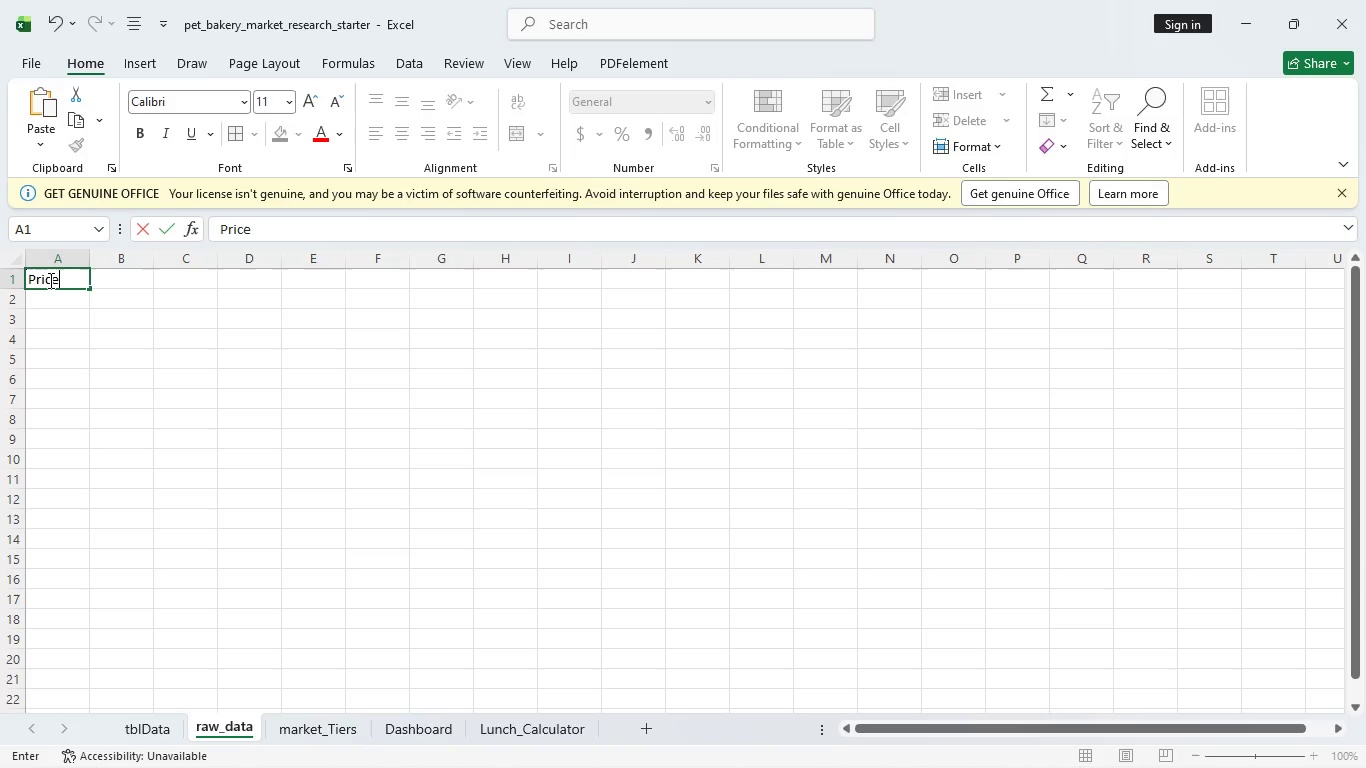 
type( per ounce)
 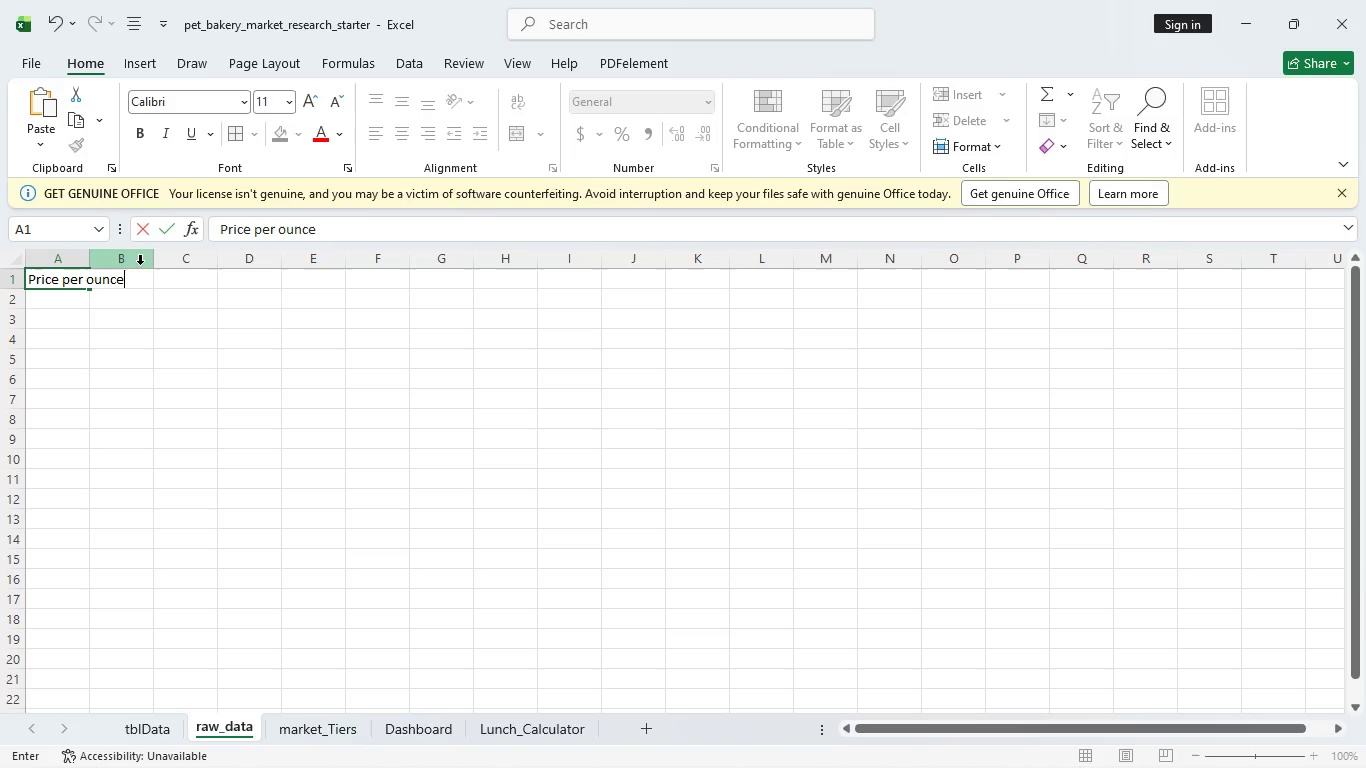 
left_click([136, 260])
 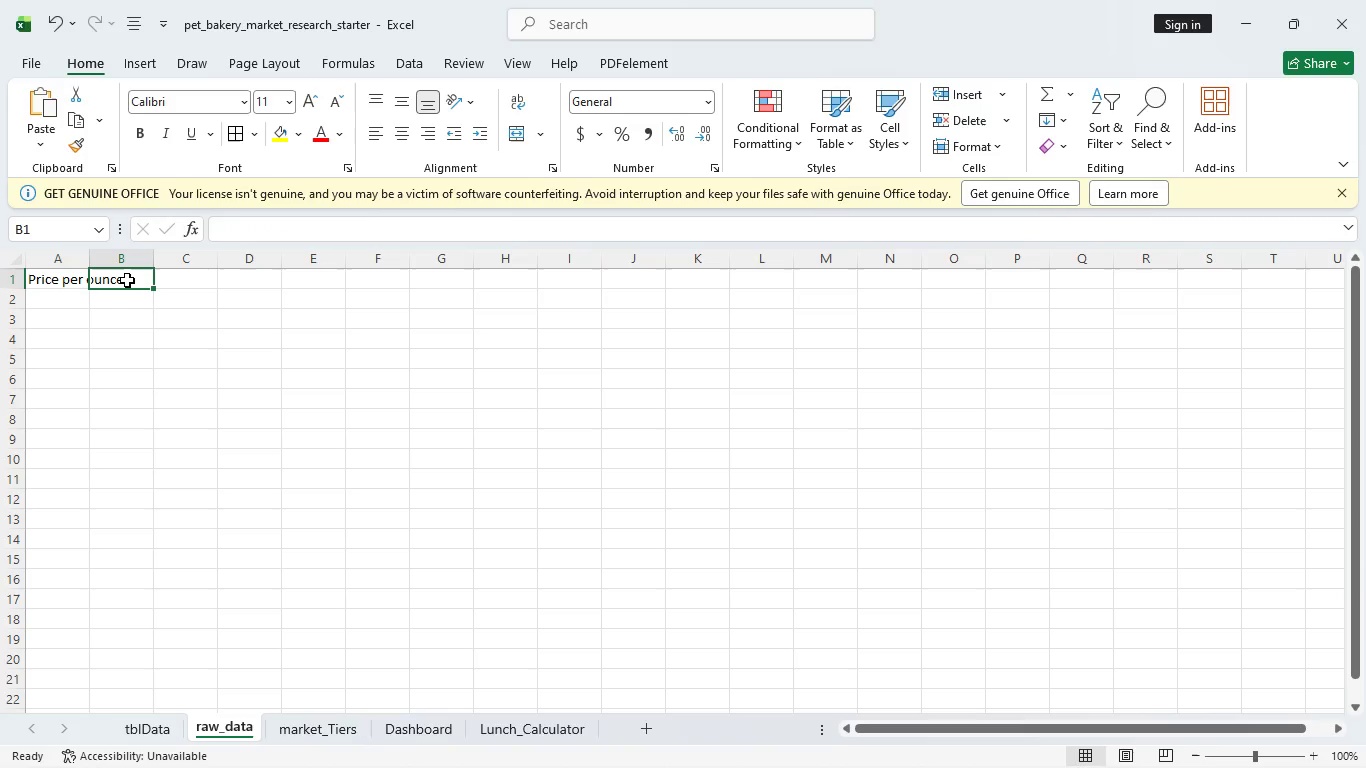 
left_click([127, 280])
 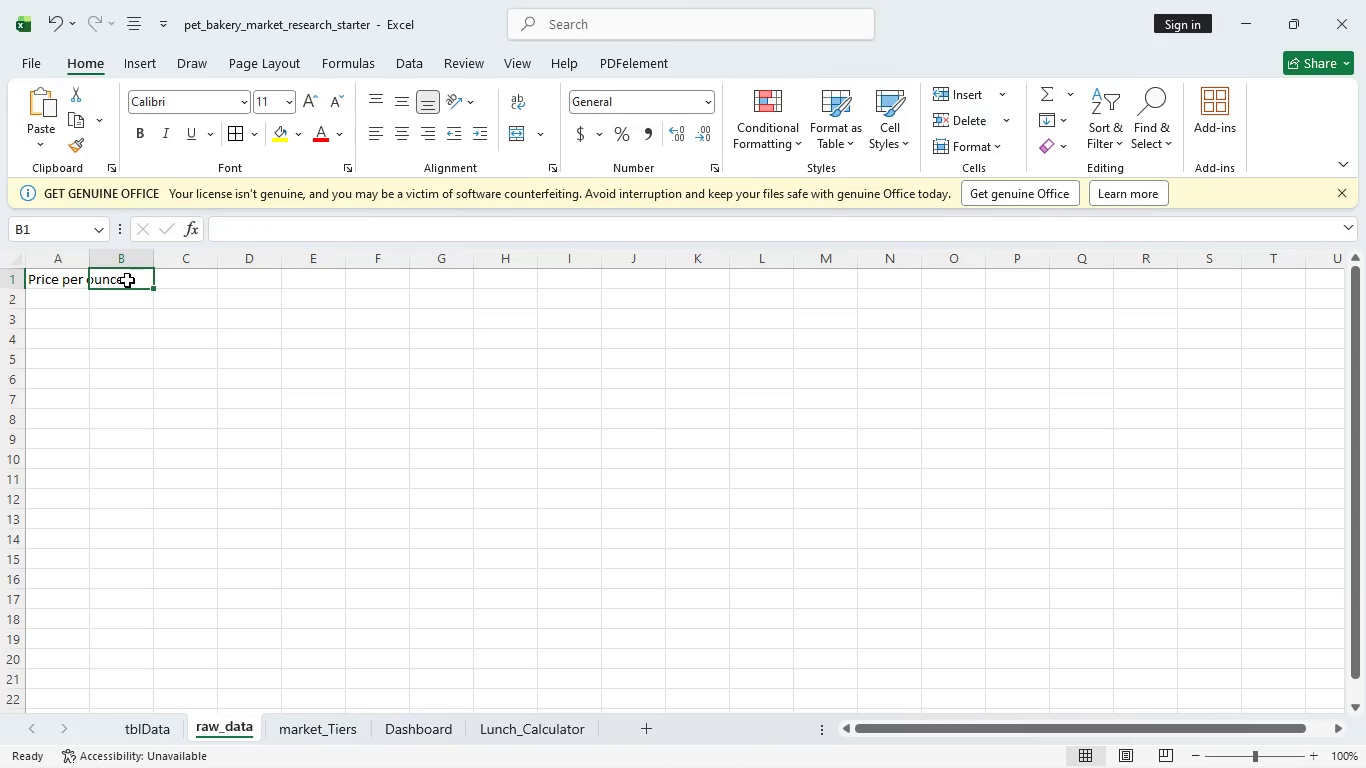 
wait(11.89)
 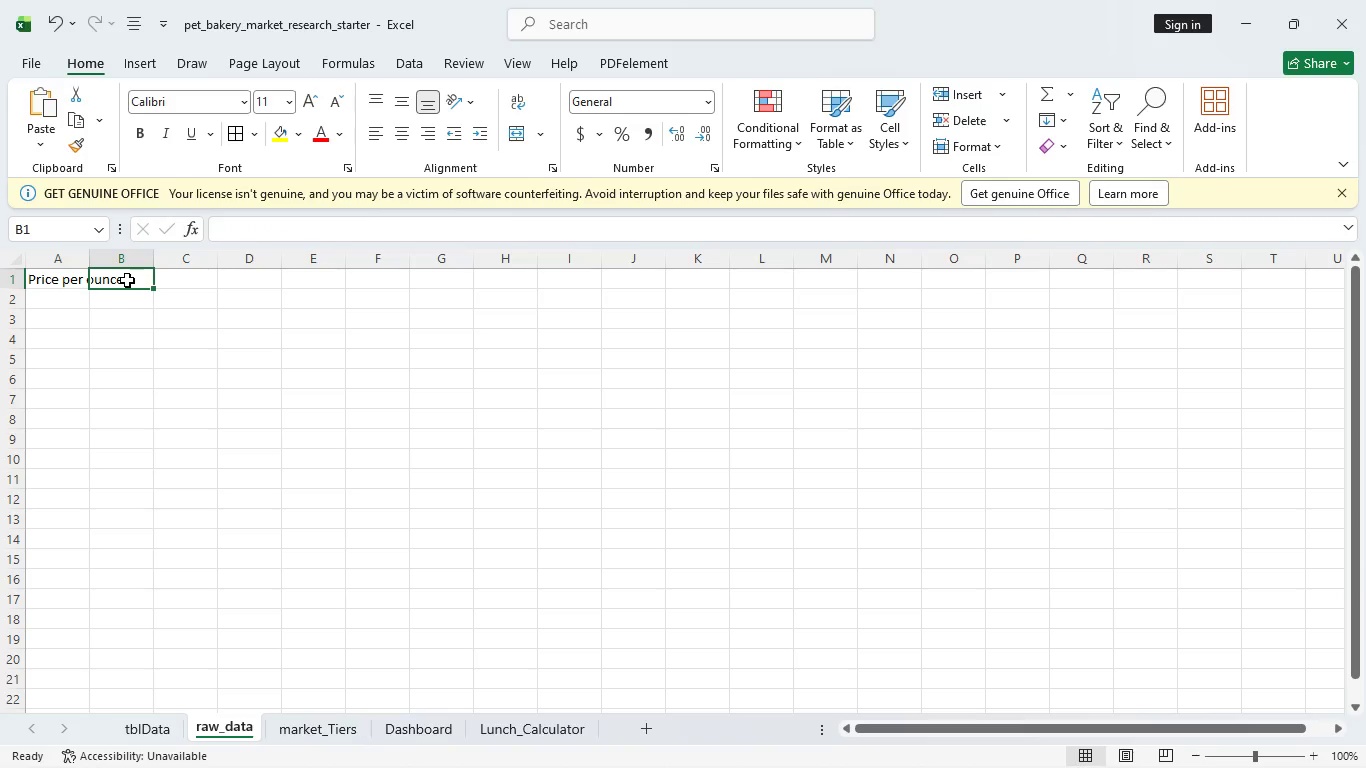 
left_click([129, 280])
 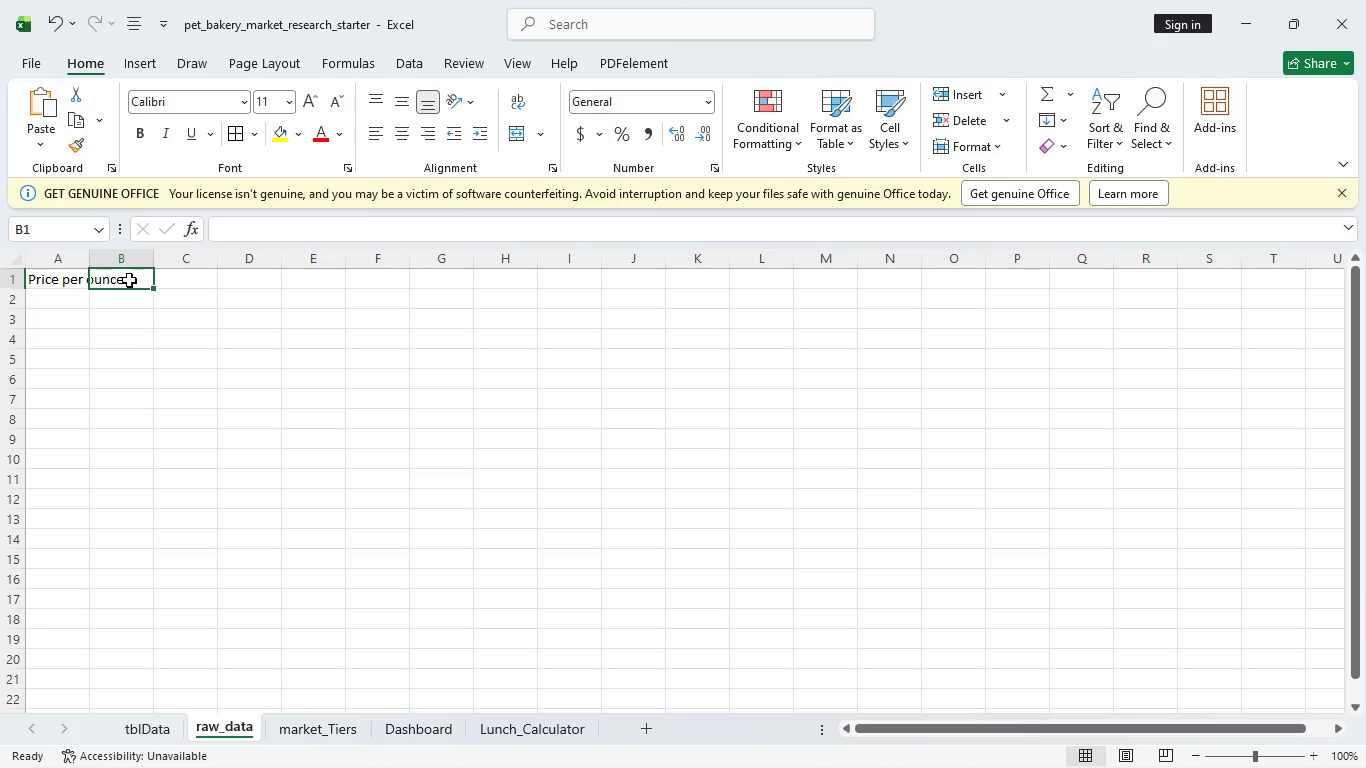 
key(CapsLock)
 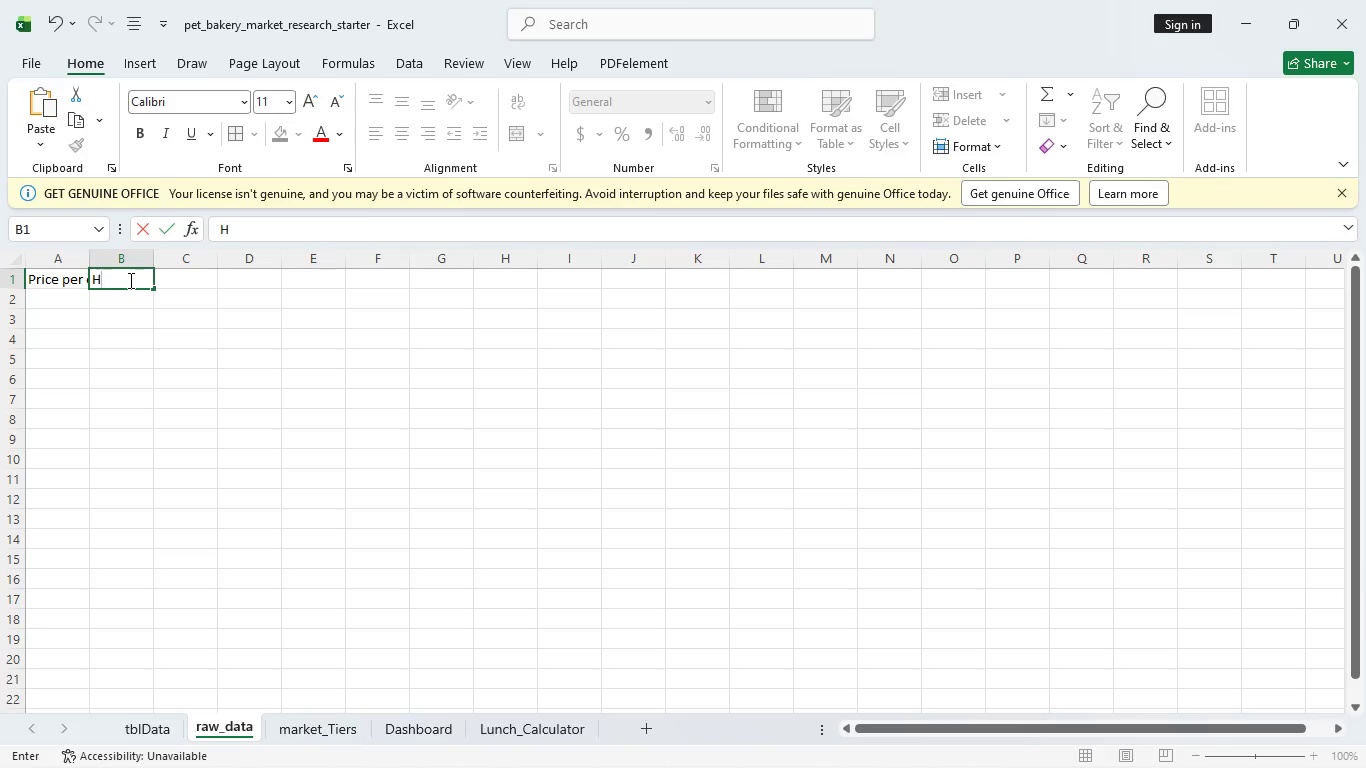 
key(H)
 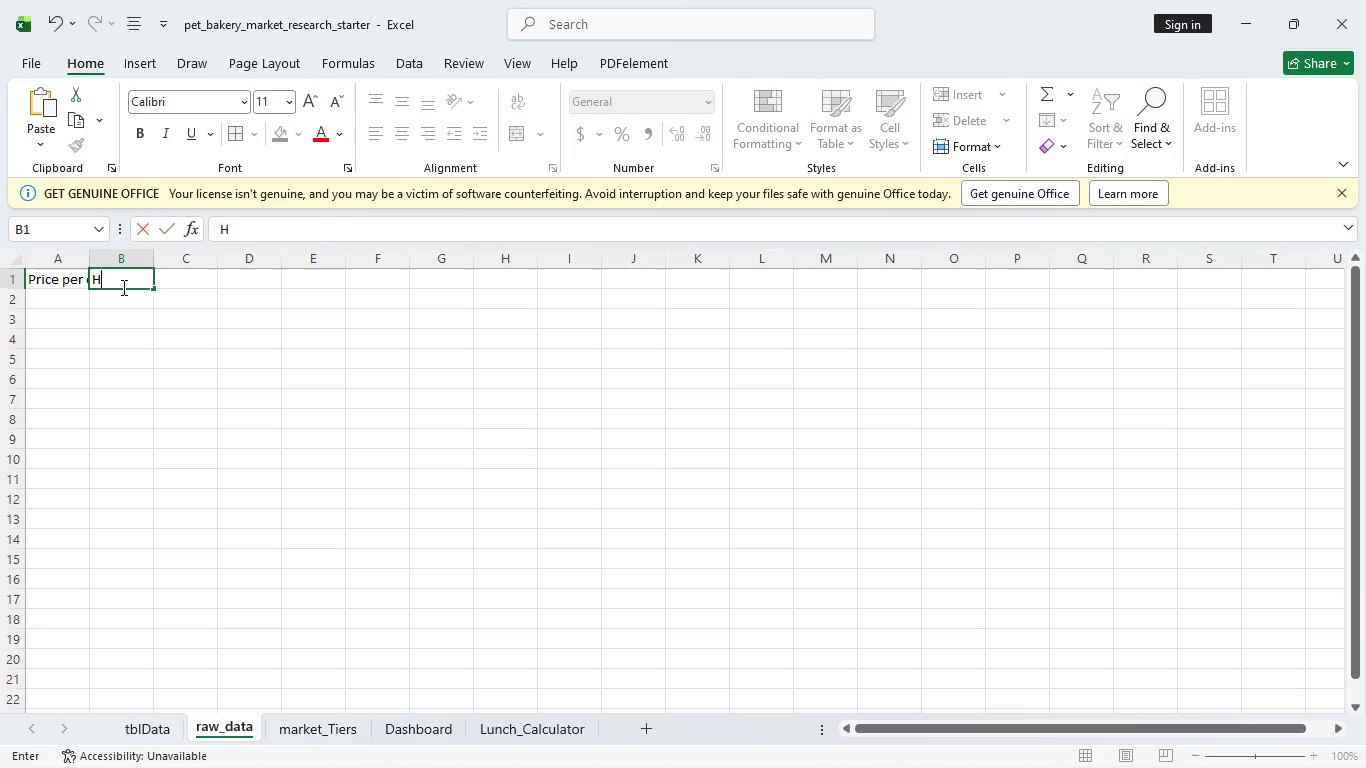 
wait(65.73)
 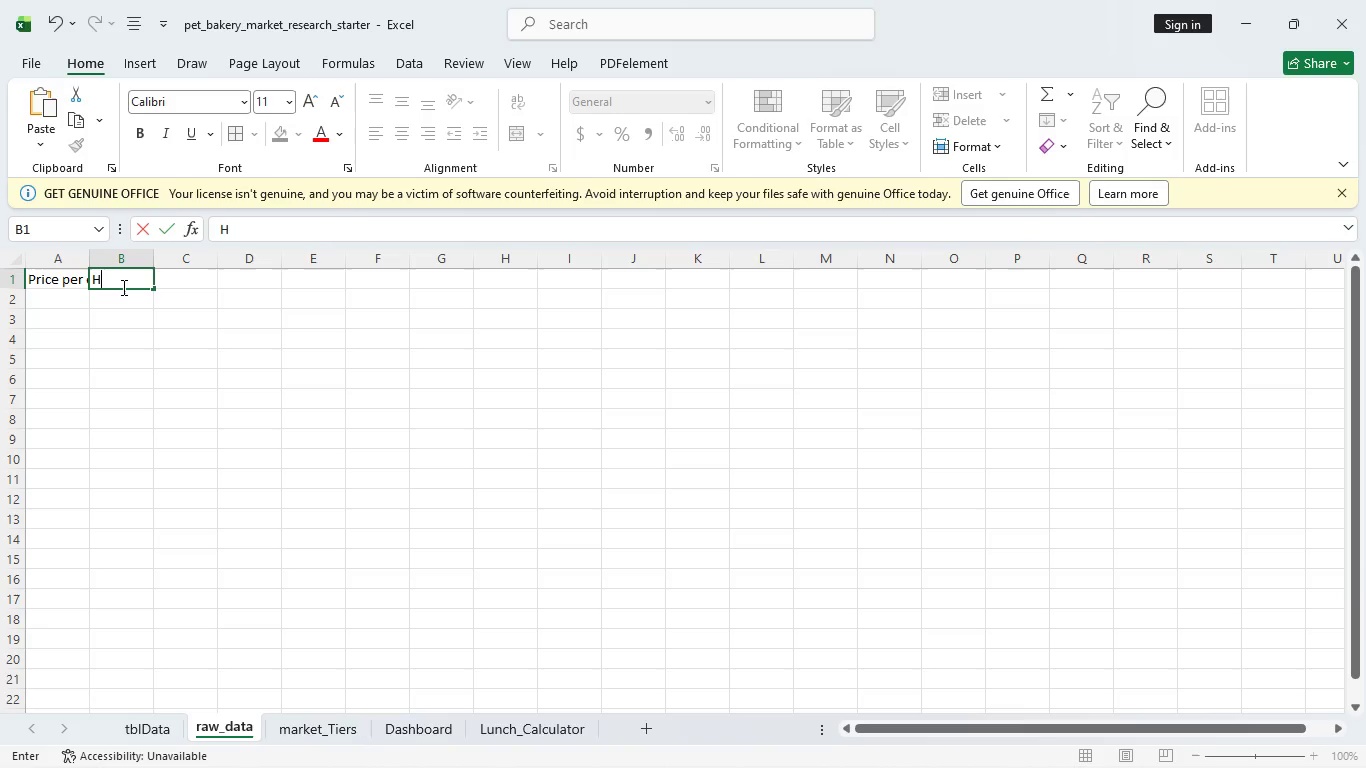 
key(Backspace)
type(PR)
 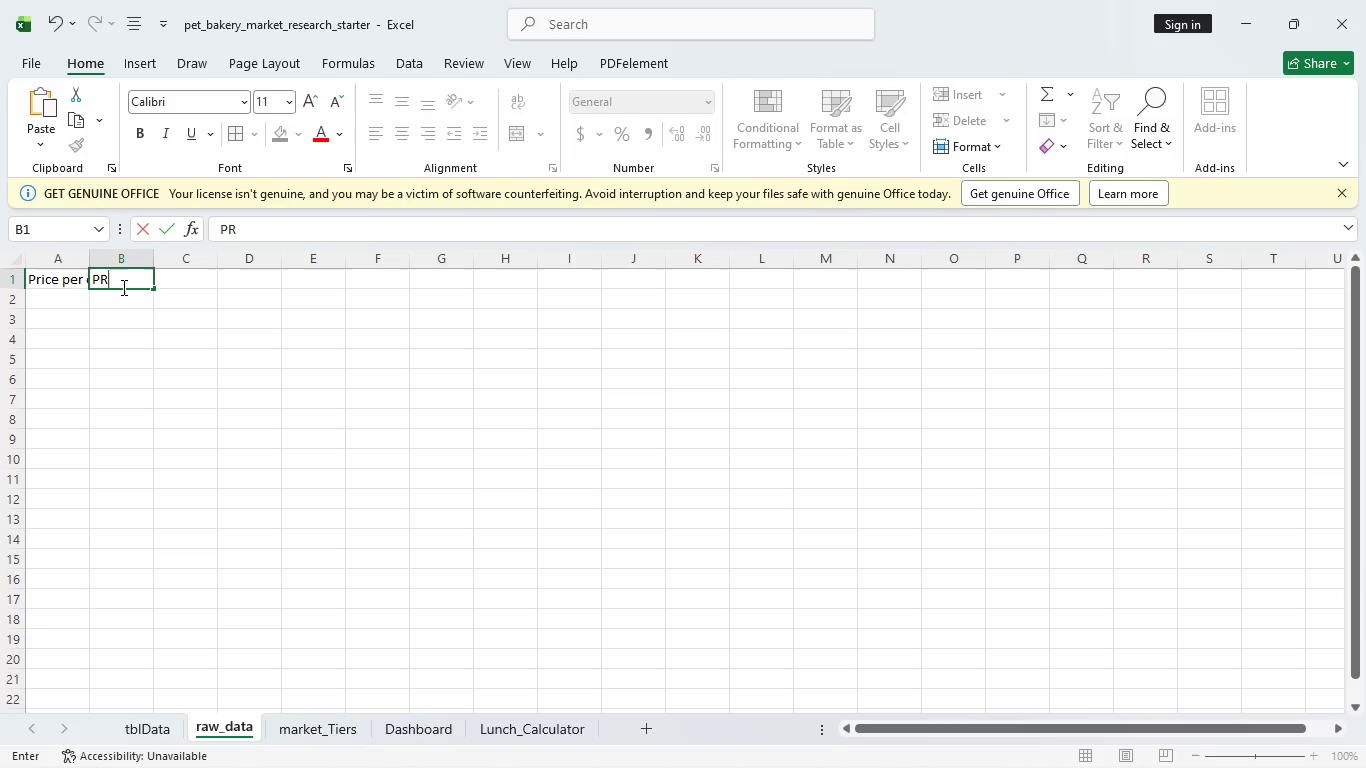 
wait(6.3)
 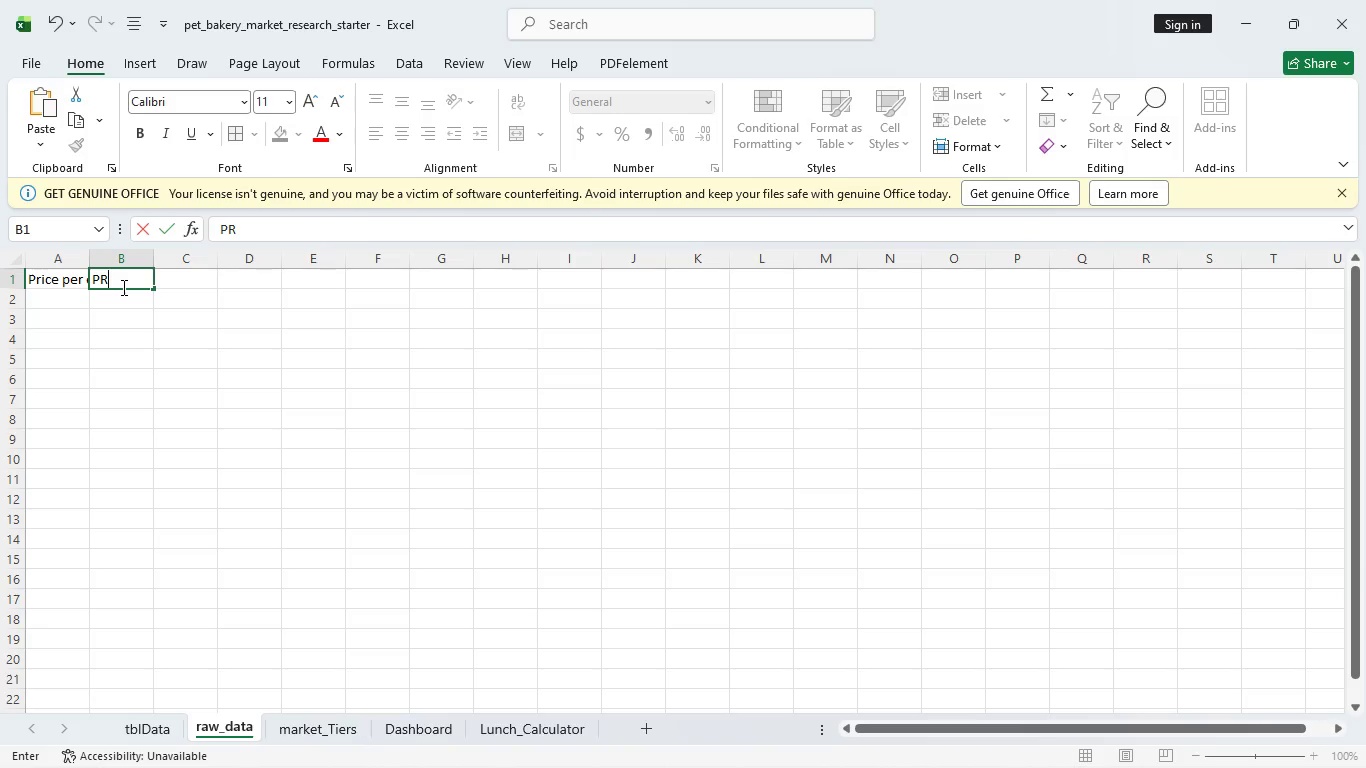 
type(ICE)
 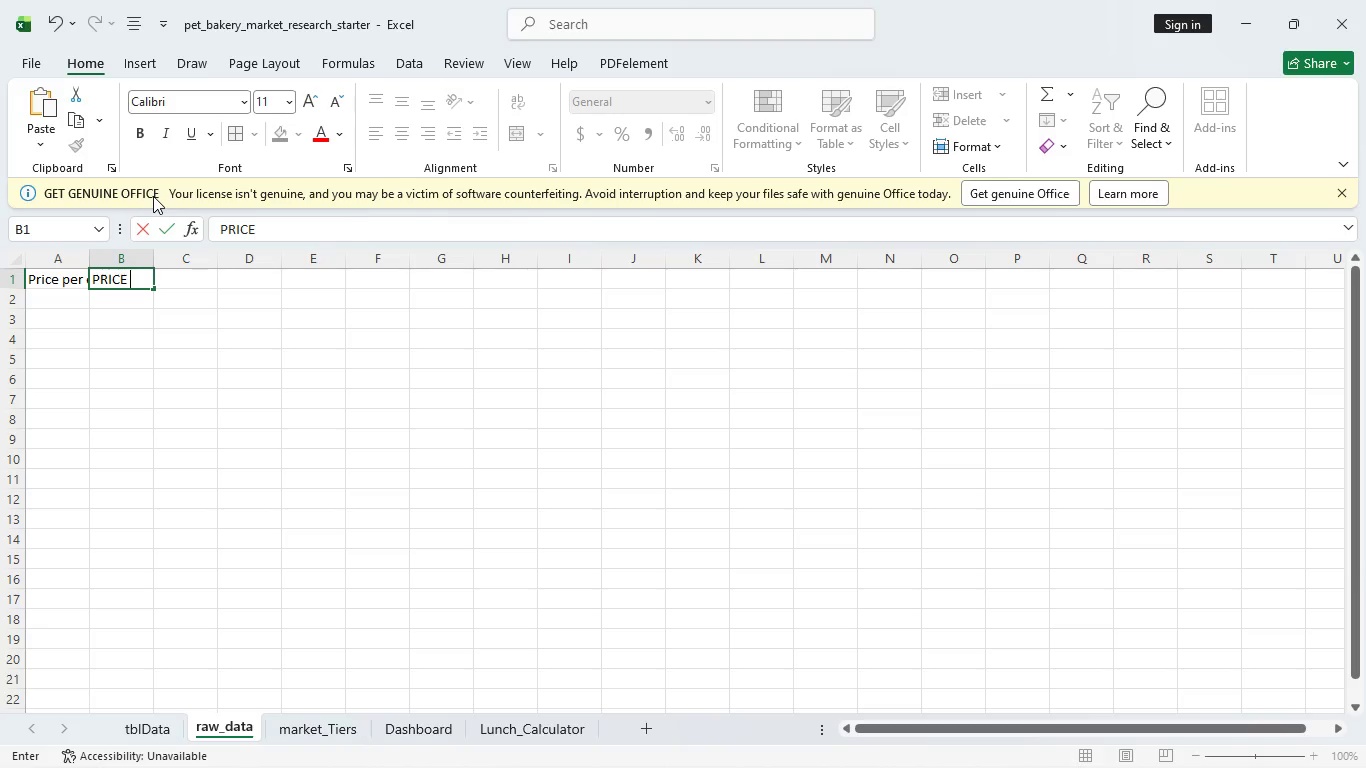 
type( PER OZ)
 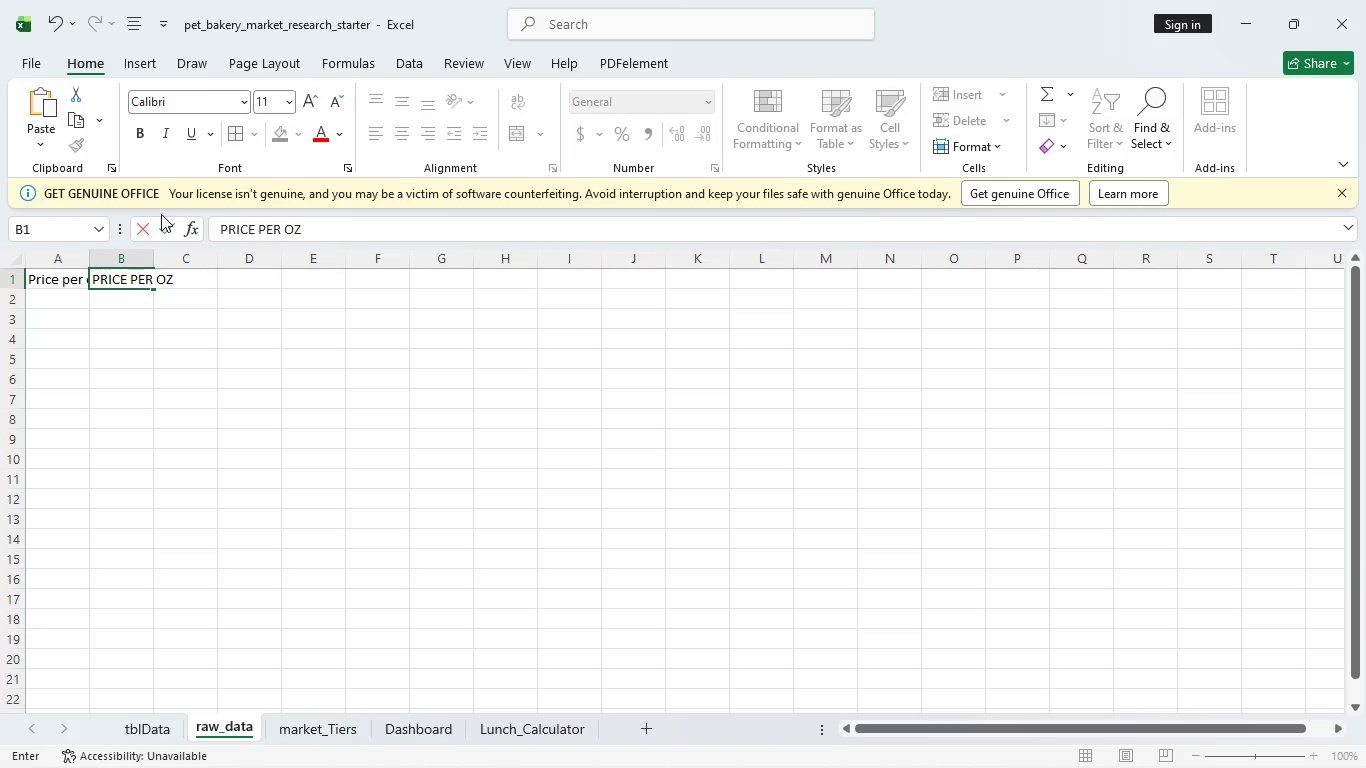 
wait(26.28)
 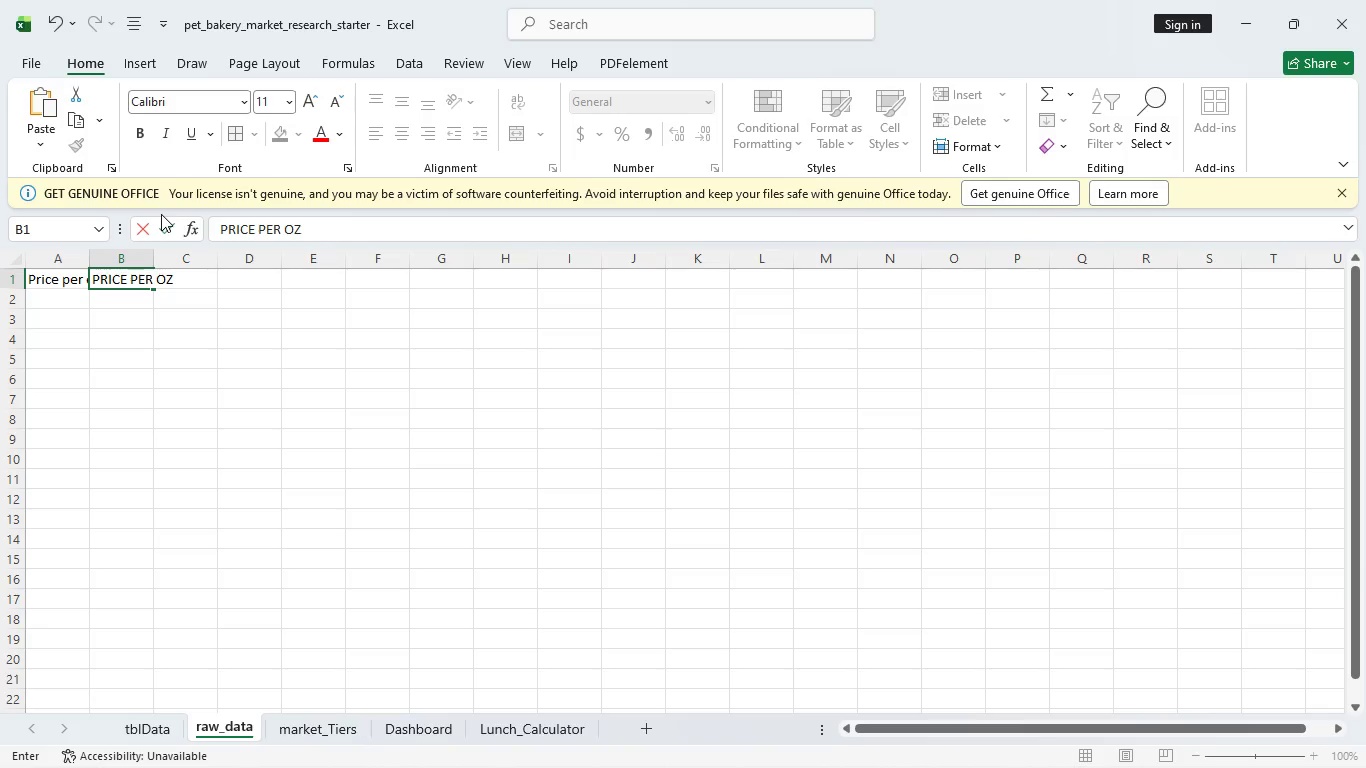 
left_click([64, 300])
 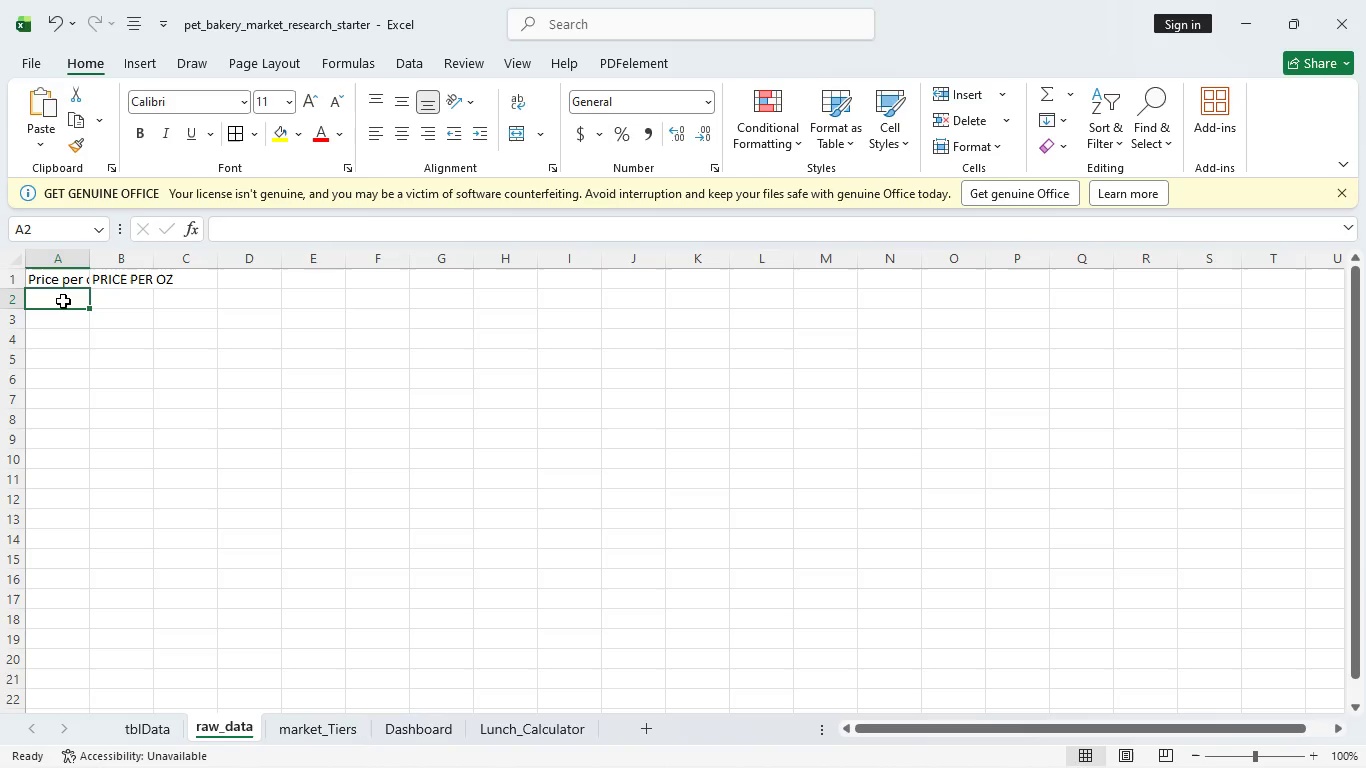 
wait(20.41)
 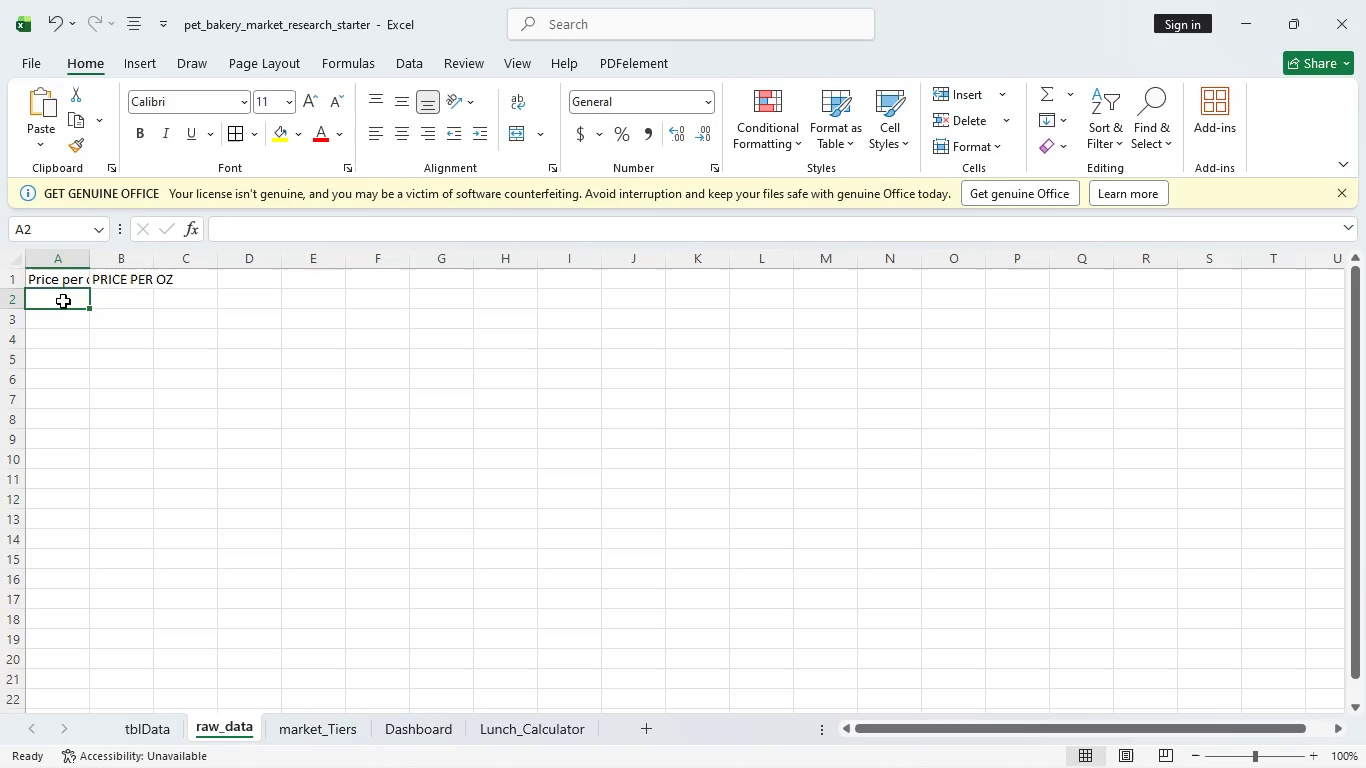 
key(Equal)
 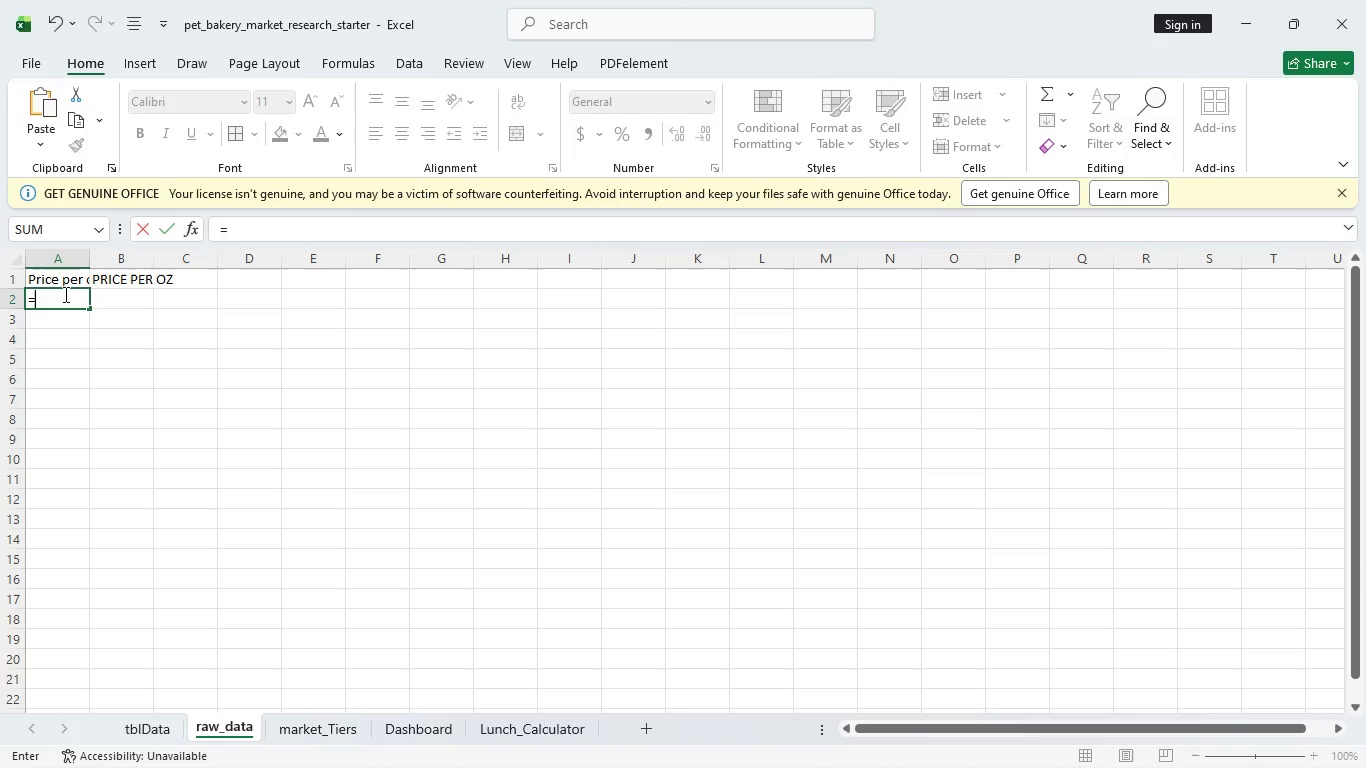 
hold_key(key=ShiftLeft, duration=1.52)
 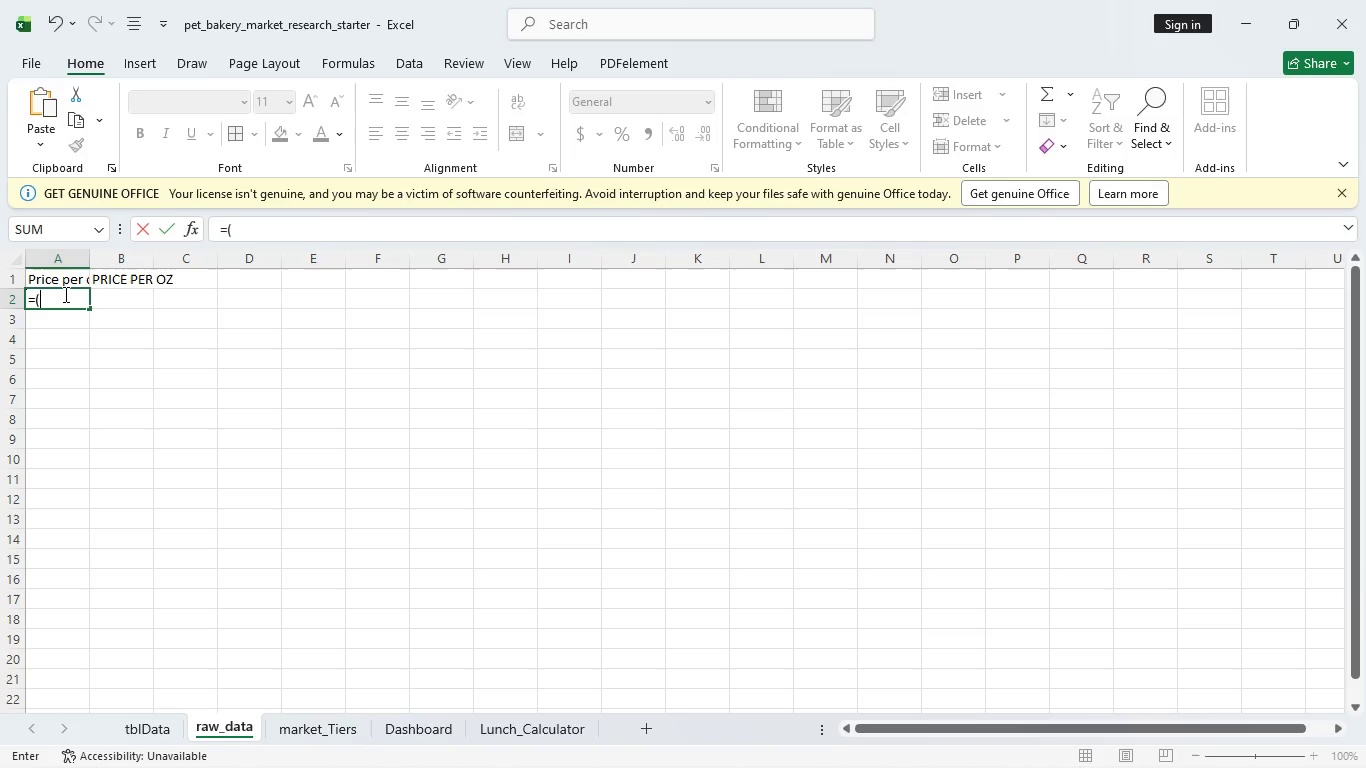 
key(Shift+9)
 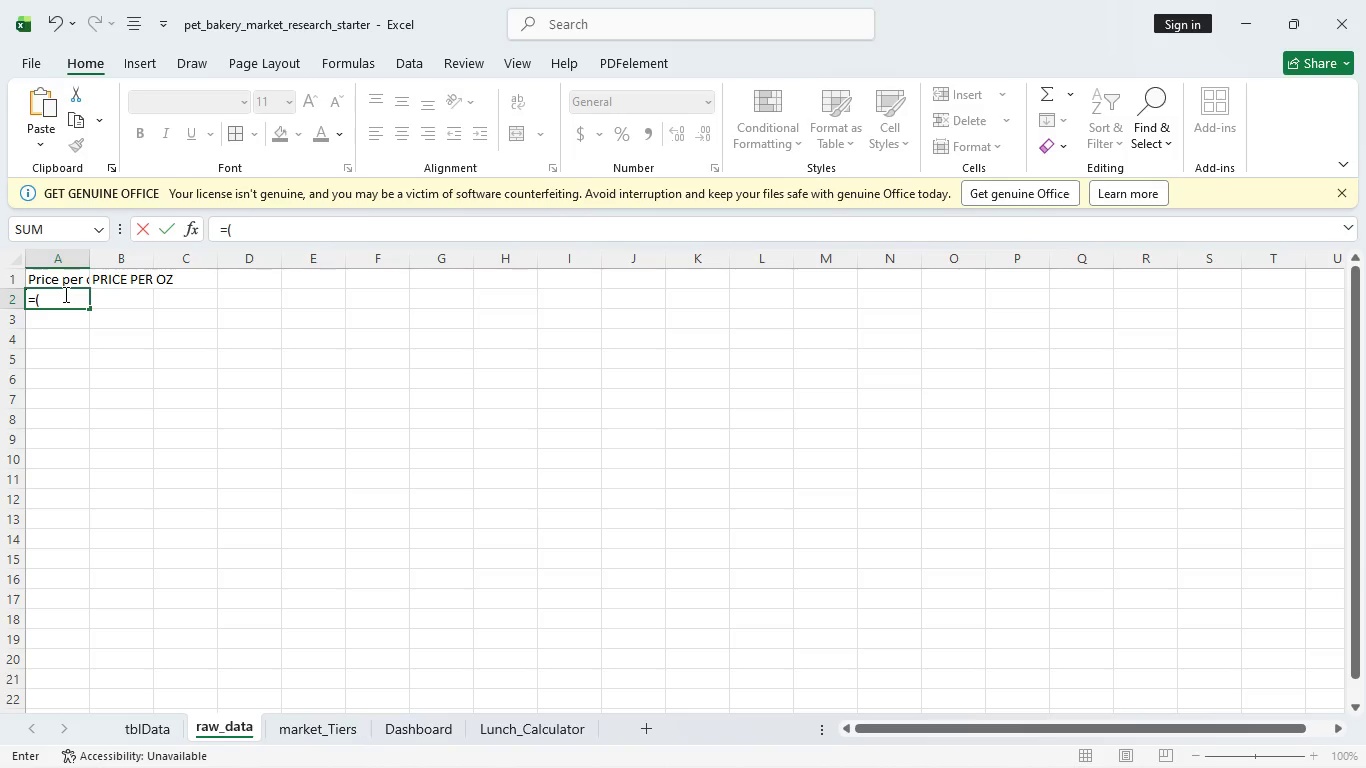 
key(Shift+2)
 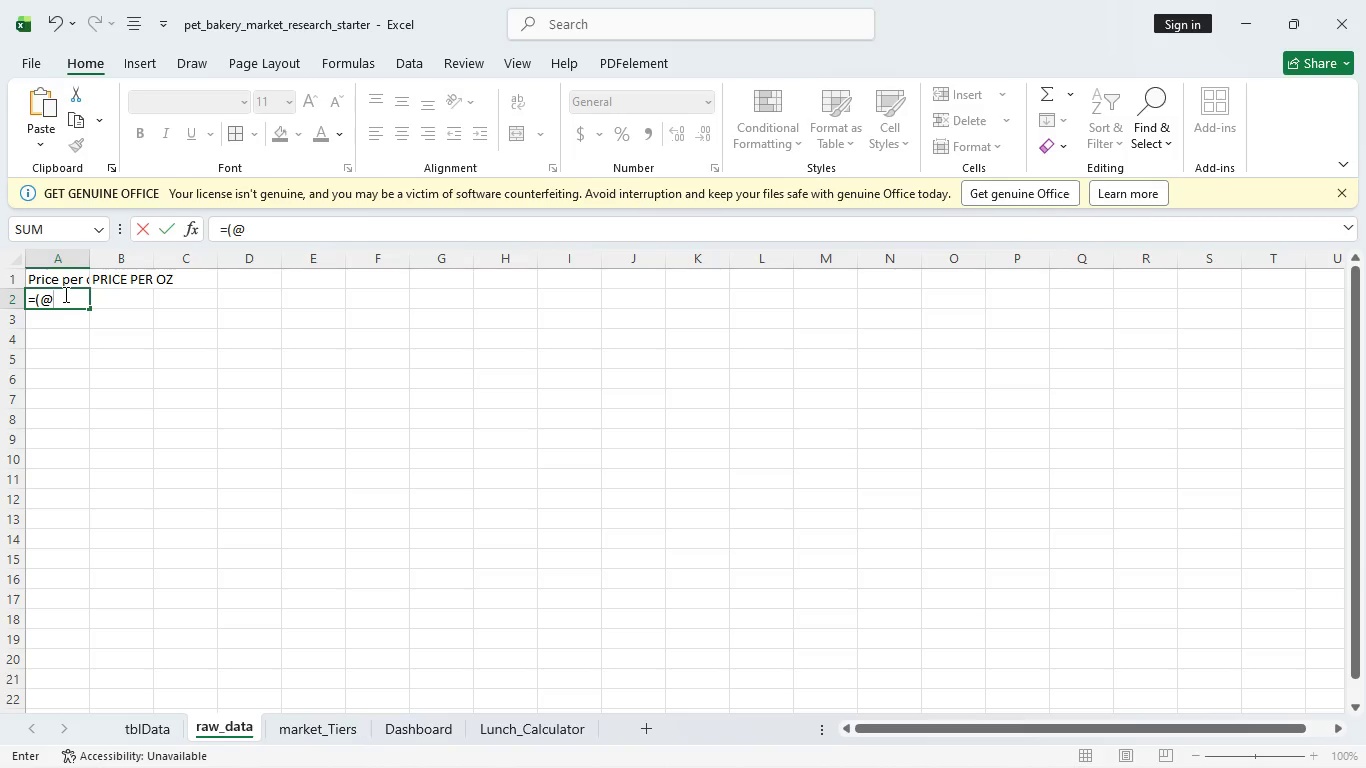 
key(R)
 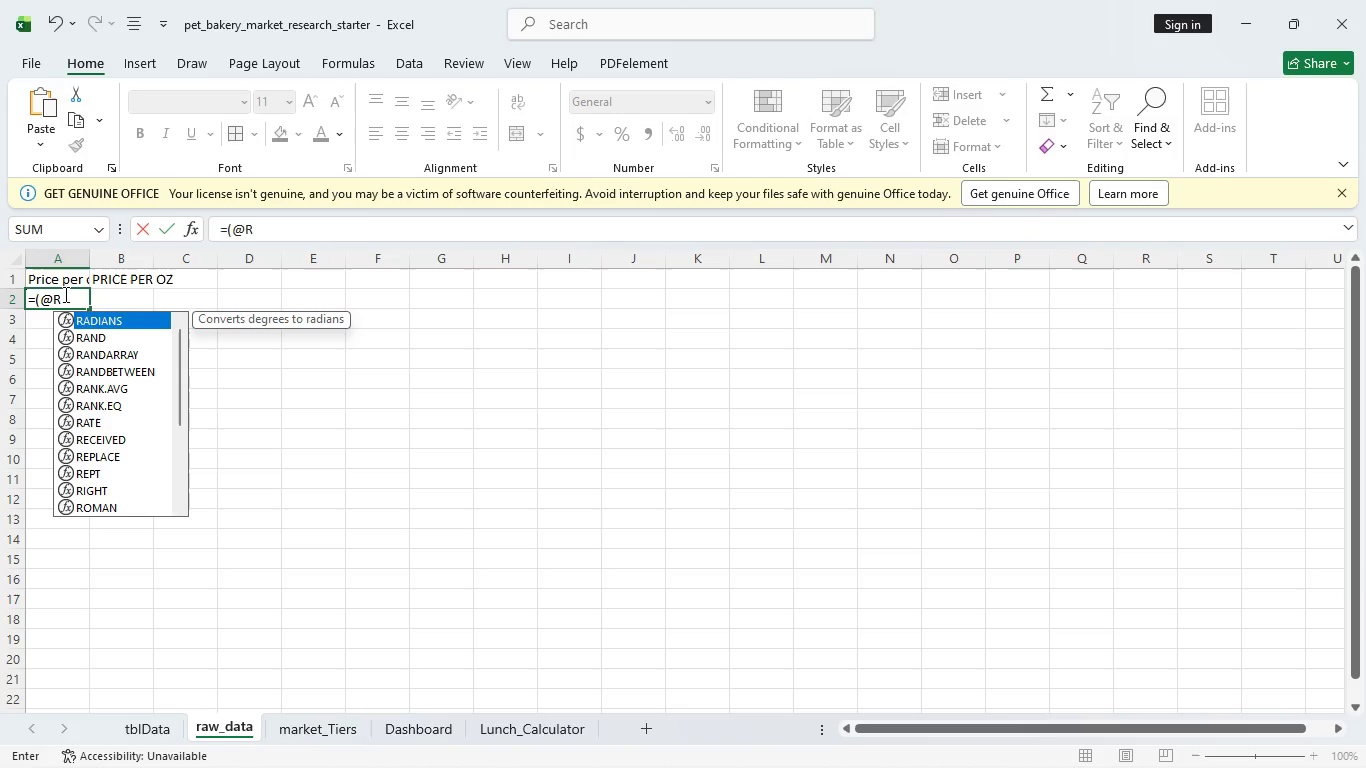 
type(R)
key(Backspace)
type(ETAI)
key(Backspace)
key(Backspace)
key(Backspace)
 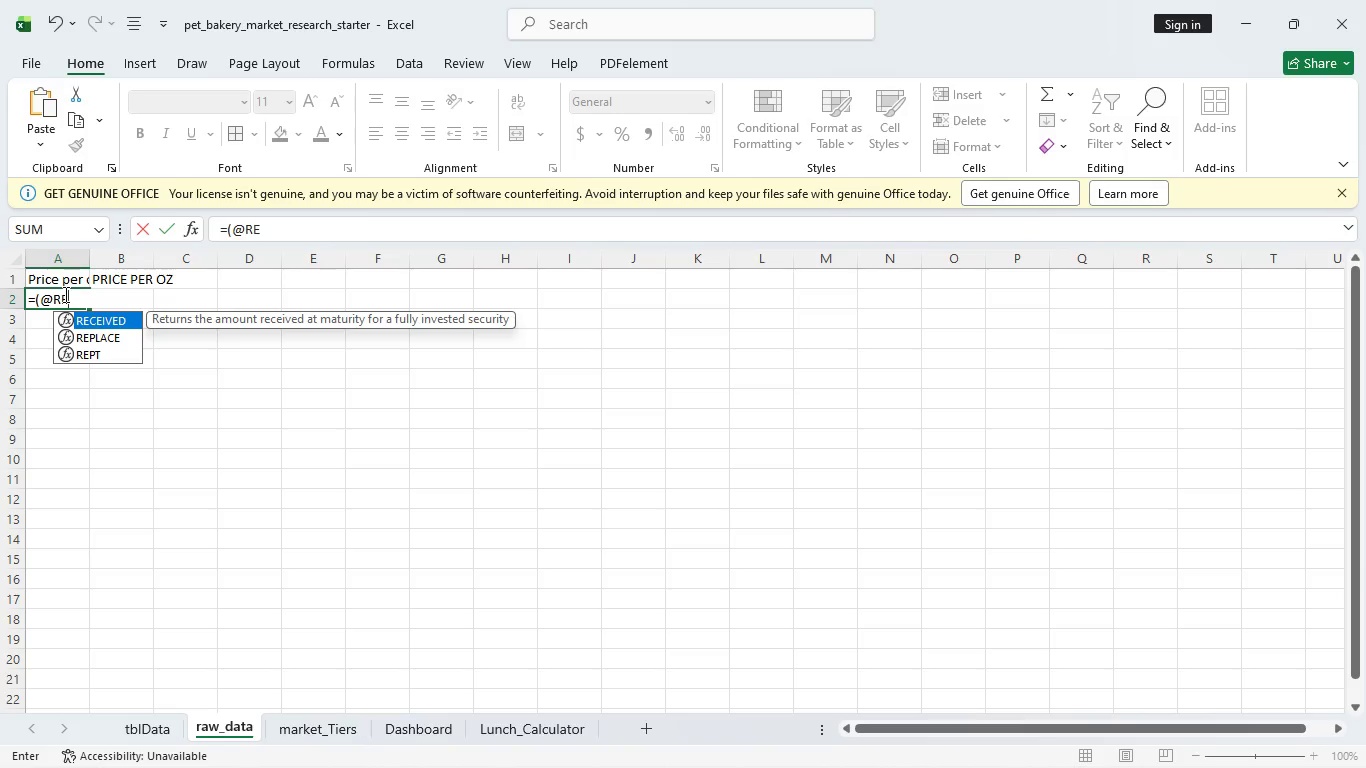 
key(Backspace)
type(et)
 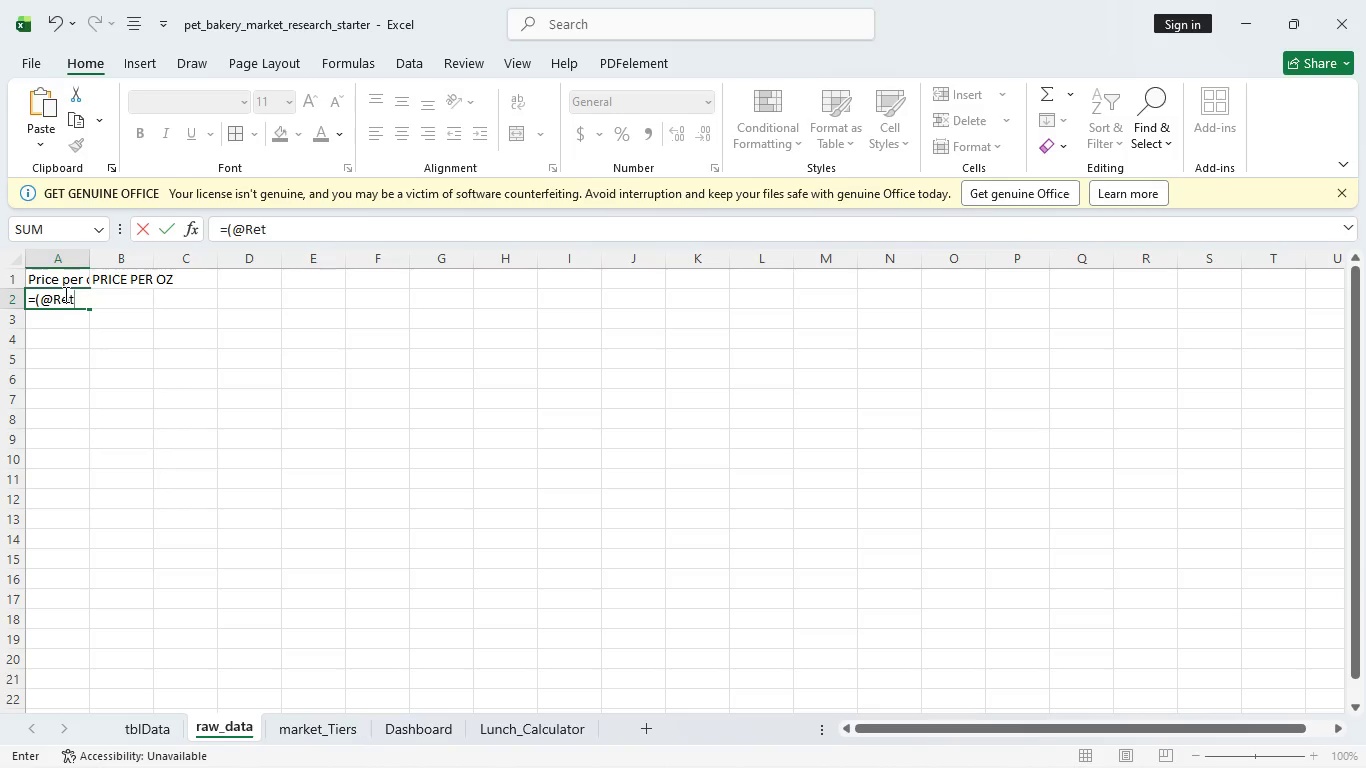 
type(ail)
 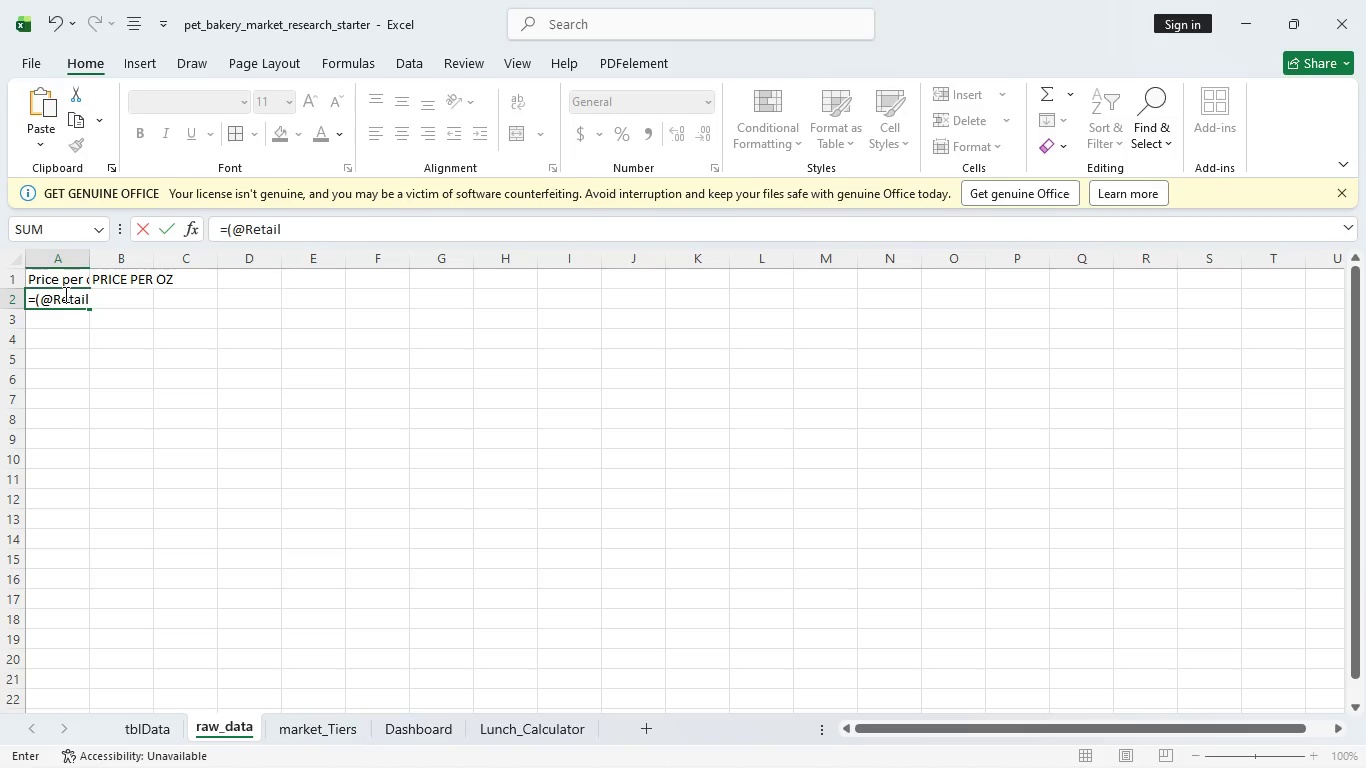 
wait(5.88)
 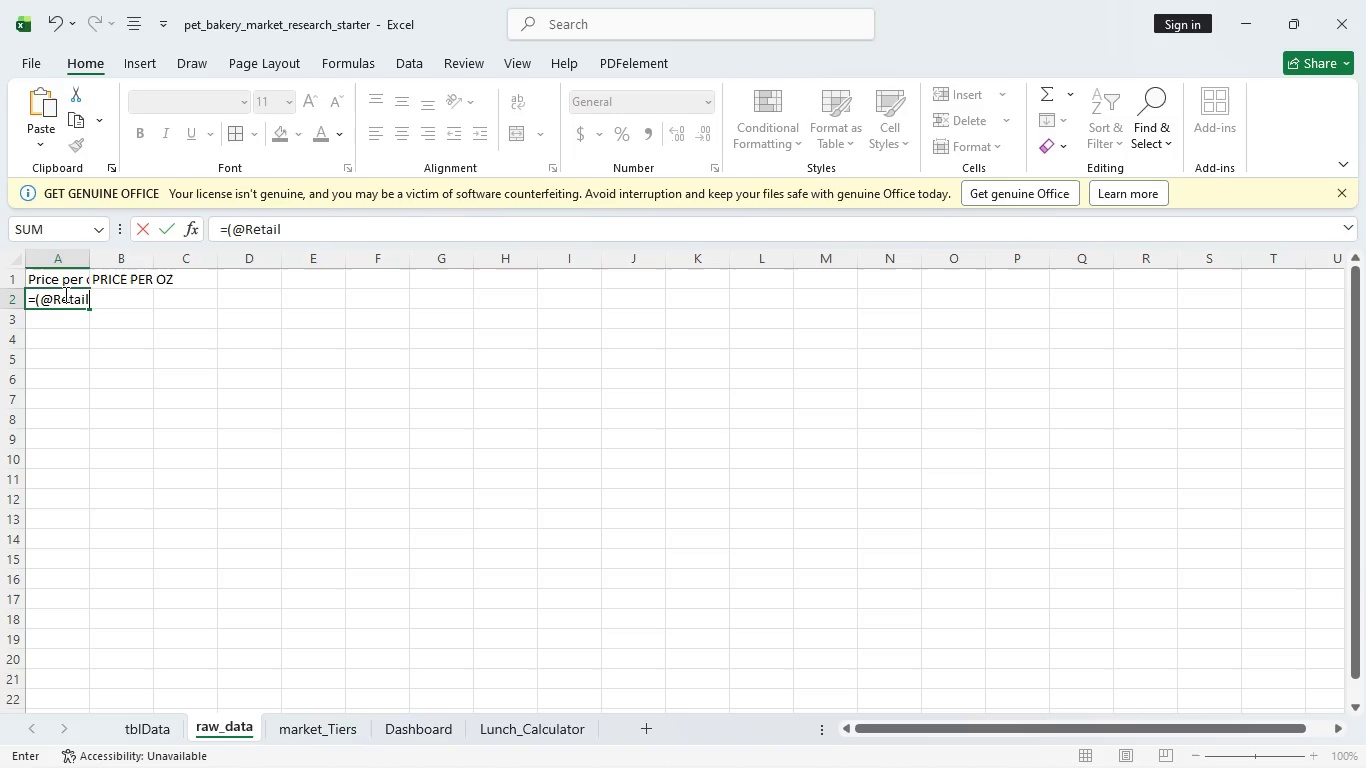 
type( pr)
 